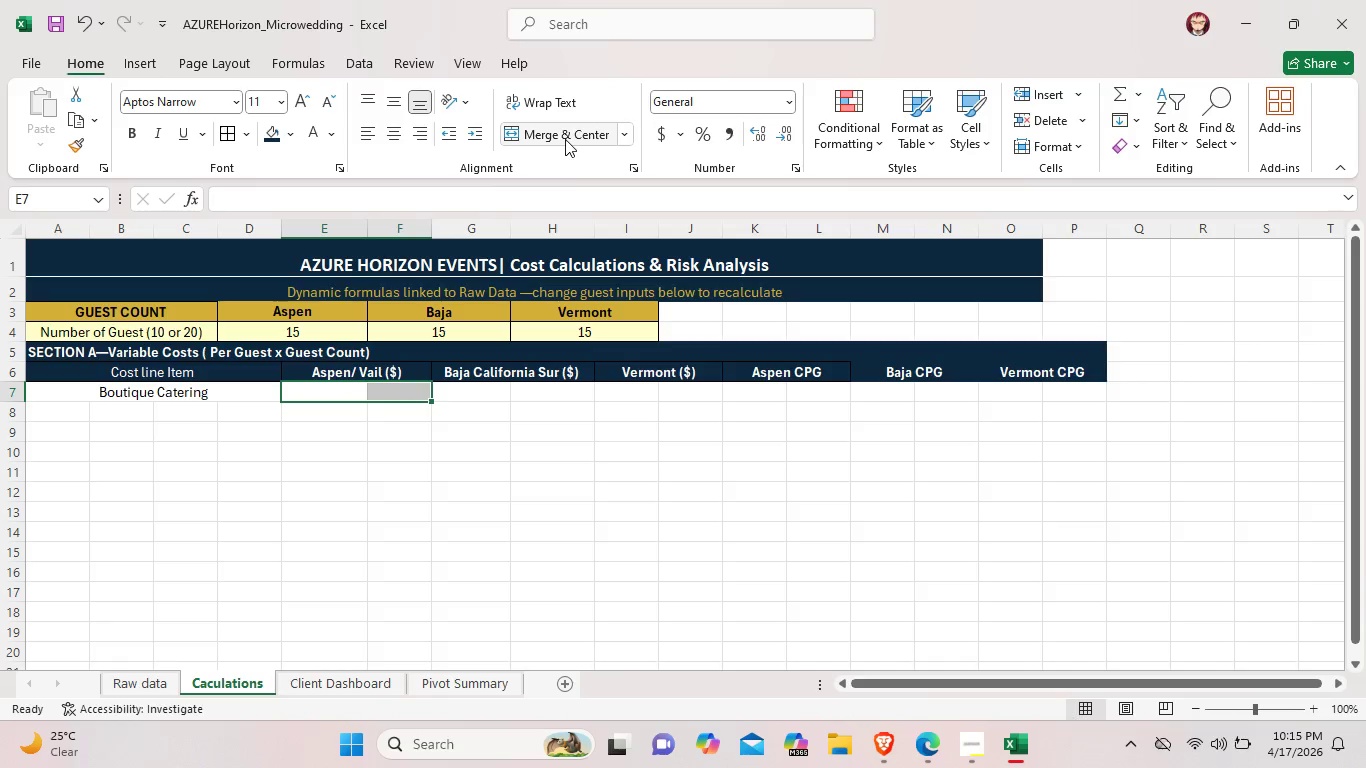 
left_click([565, 139])
 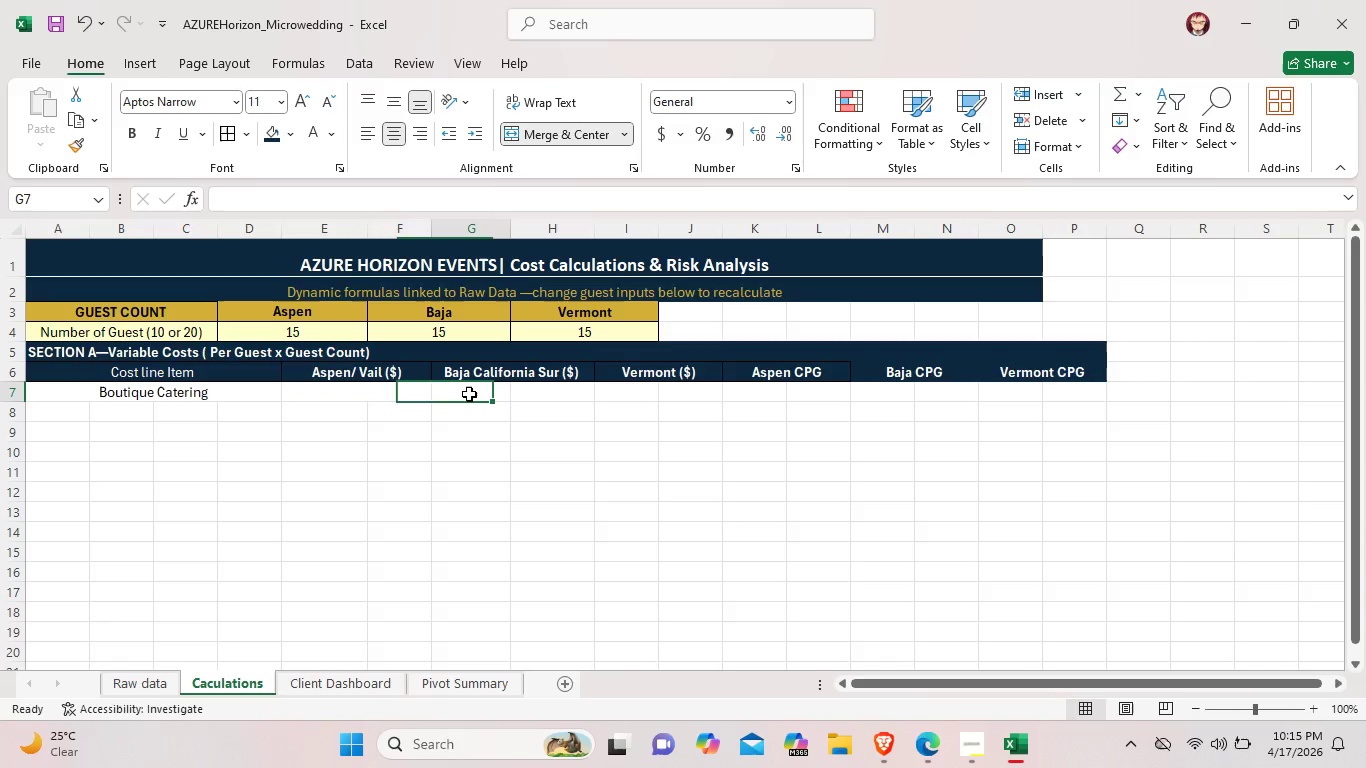 
left_click_drag(start_coordinate=[469, 394], to_coordinate=[533, 392])
 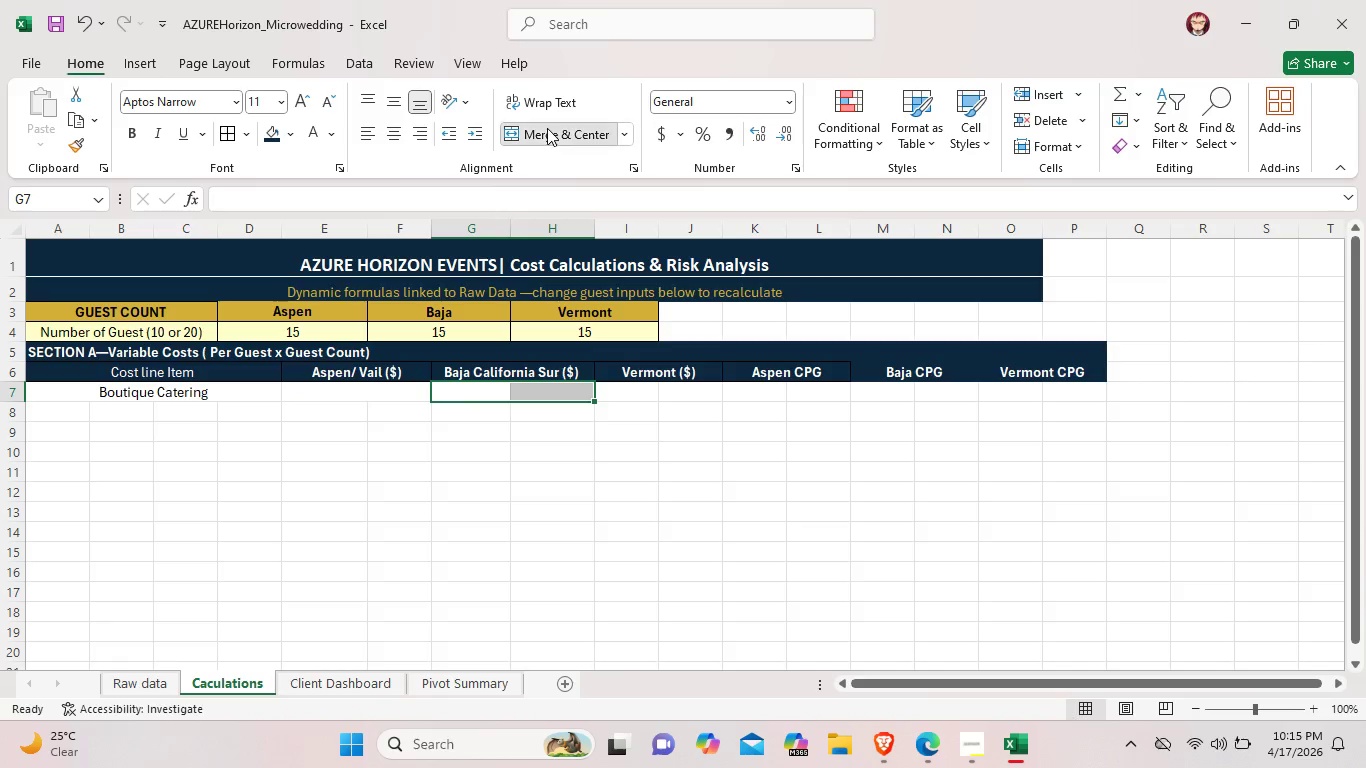 
left_click([547, 128])
 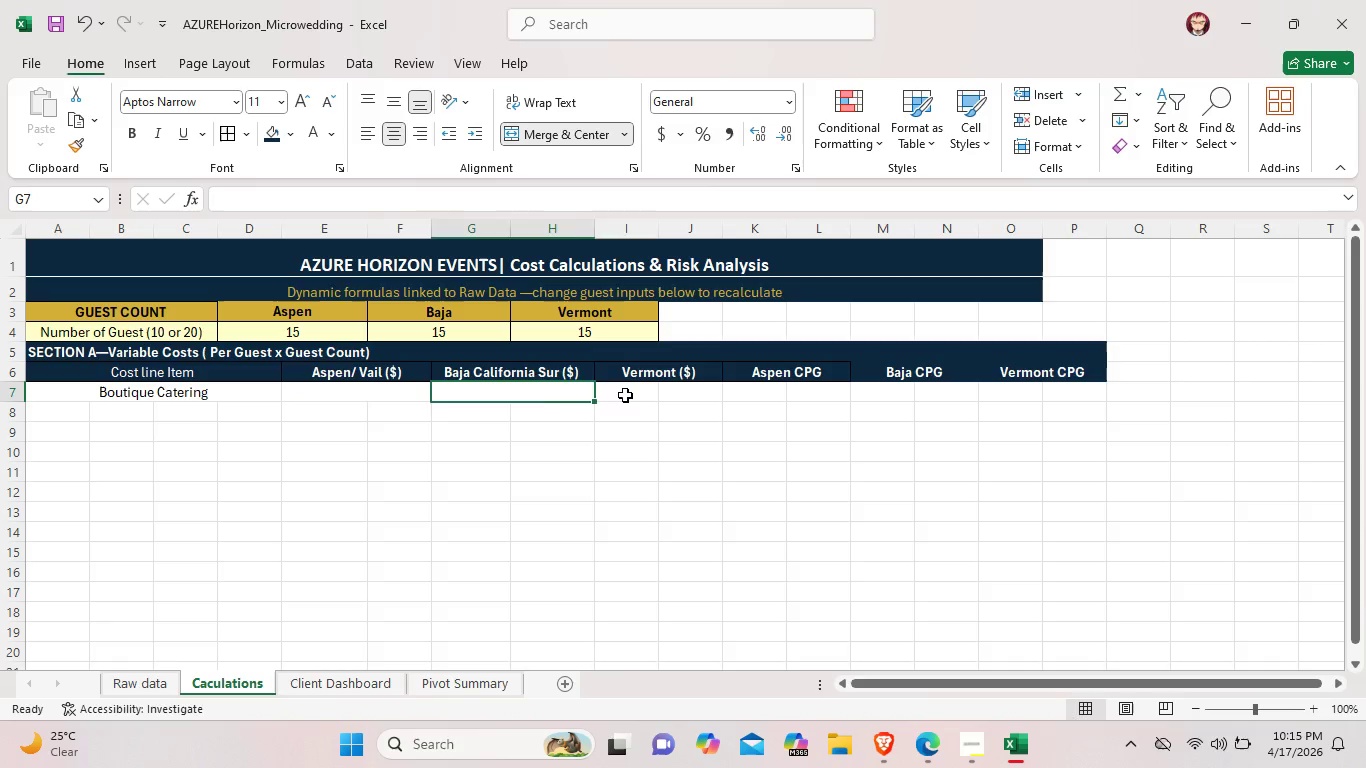 
left_click_drag(start_coordinate=[625, 395], to_coordinate=[680, 394])
 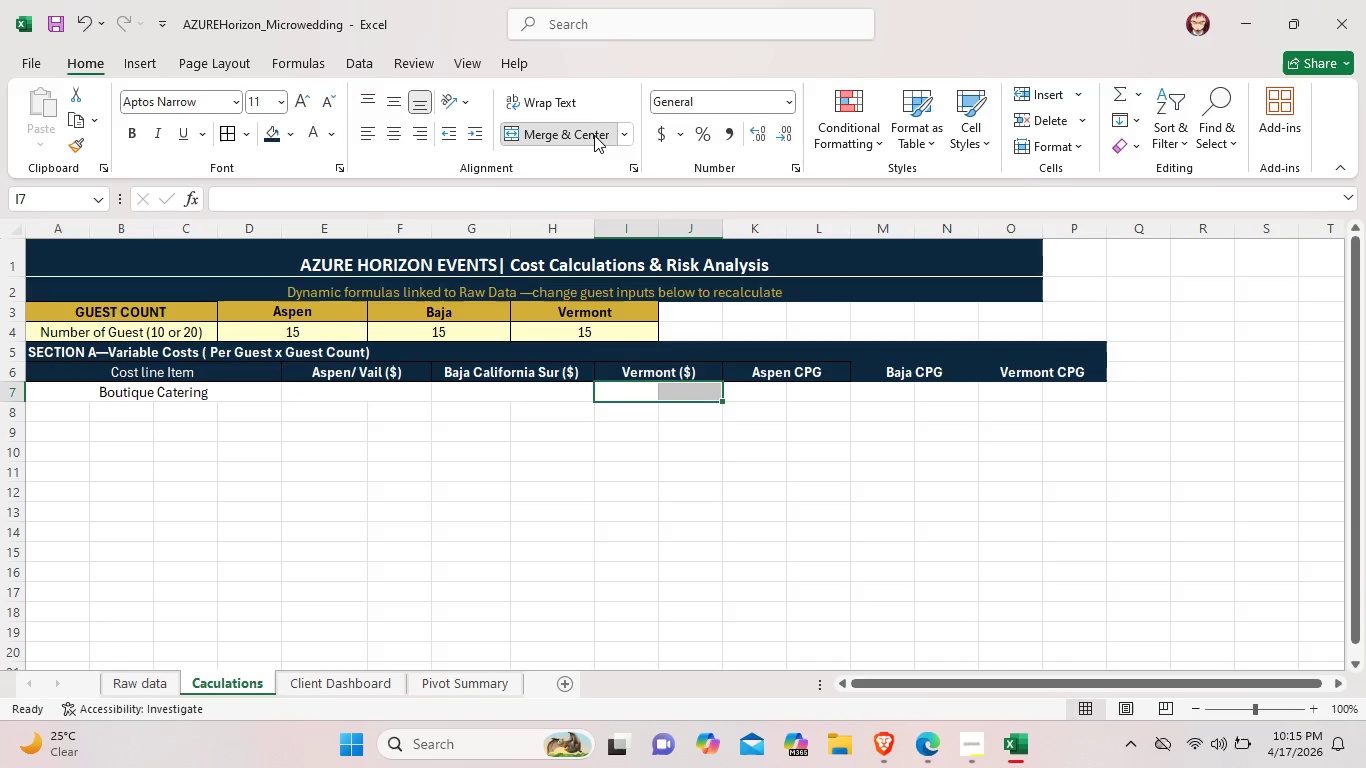 
left_click([594, 135])
 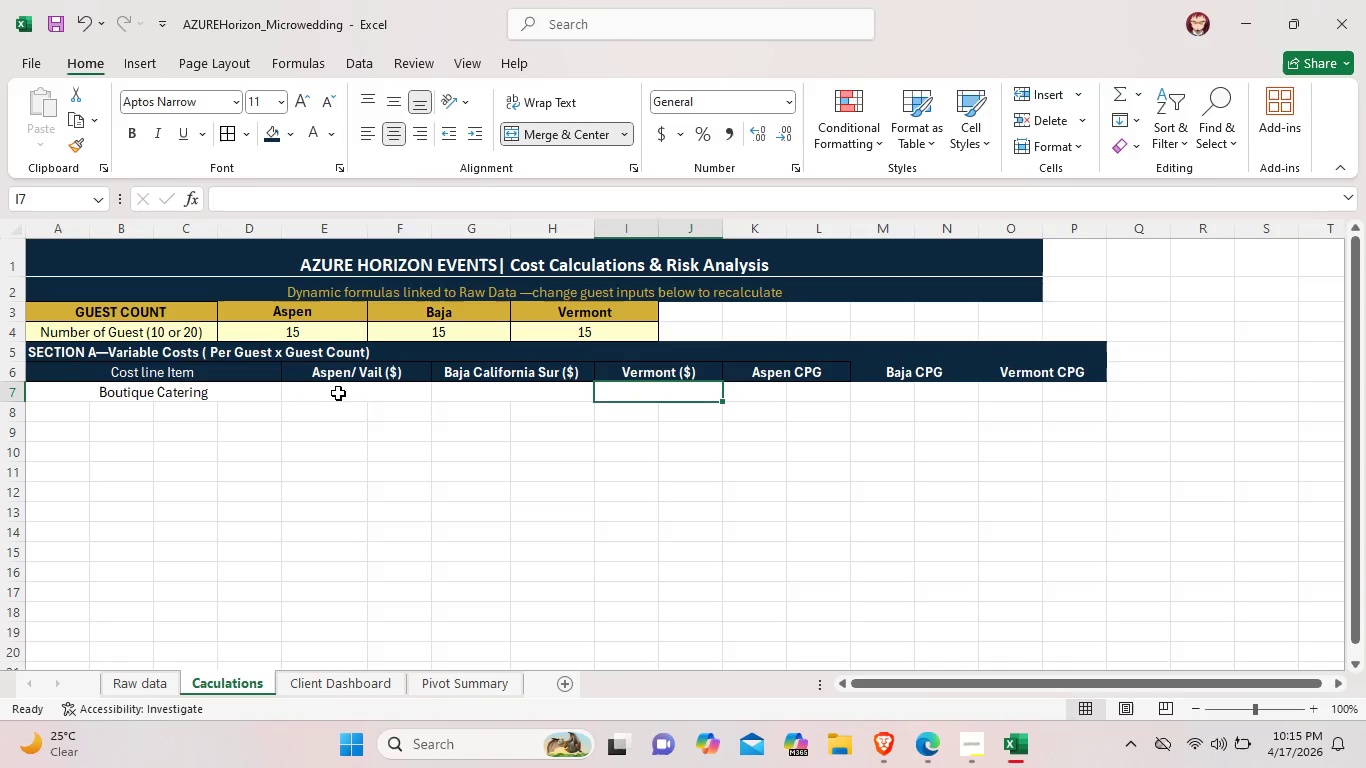 
double_click([342, 393])
 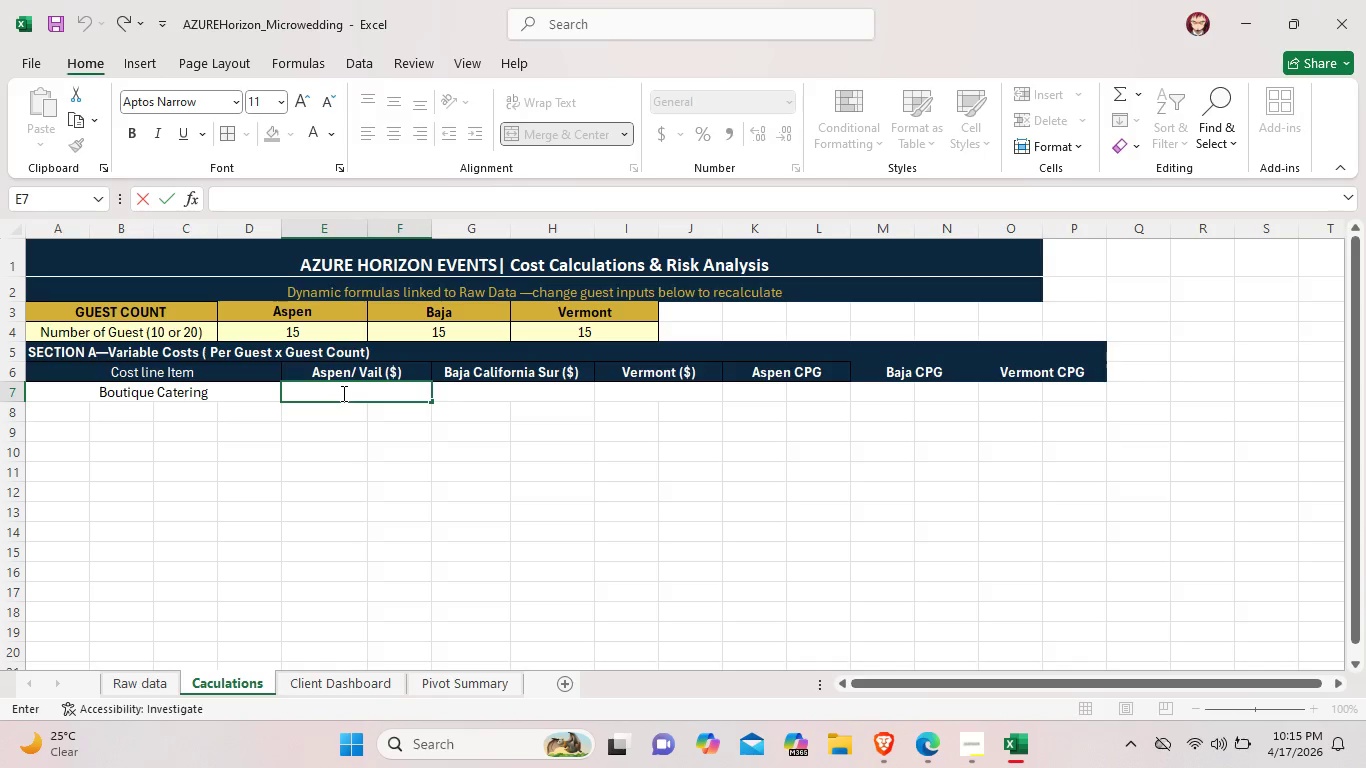 
wait(6.06)
 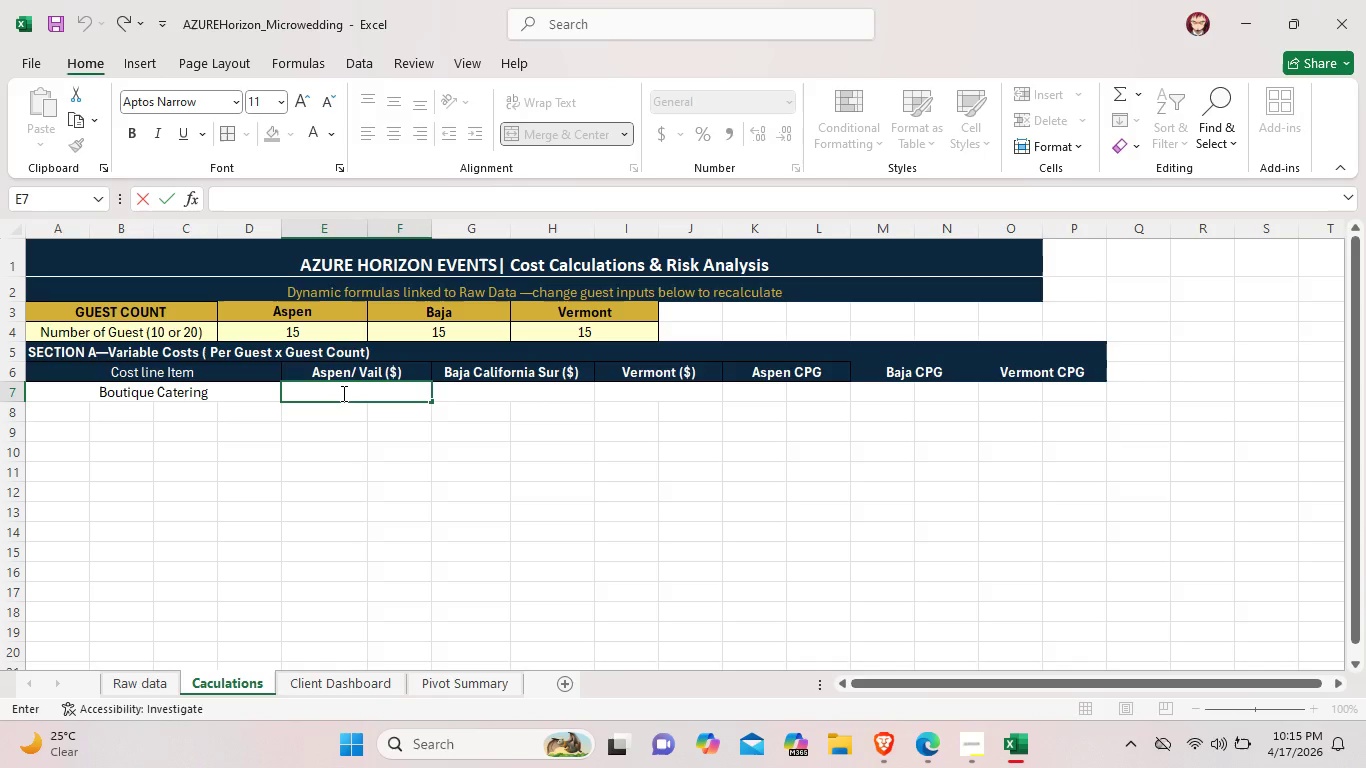 
double_click([232, 392])
 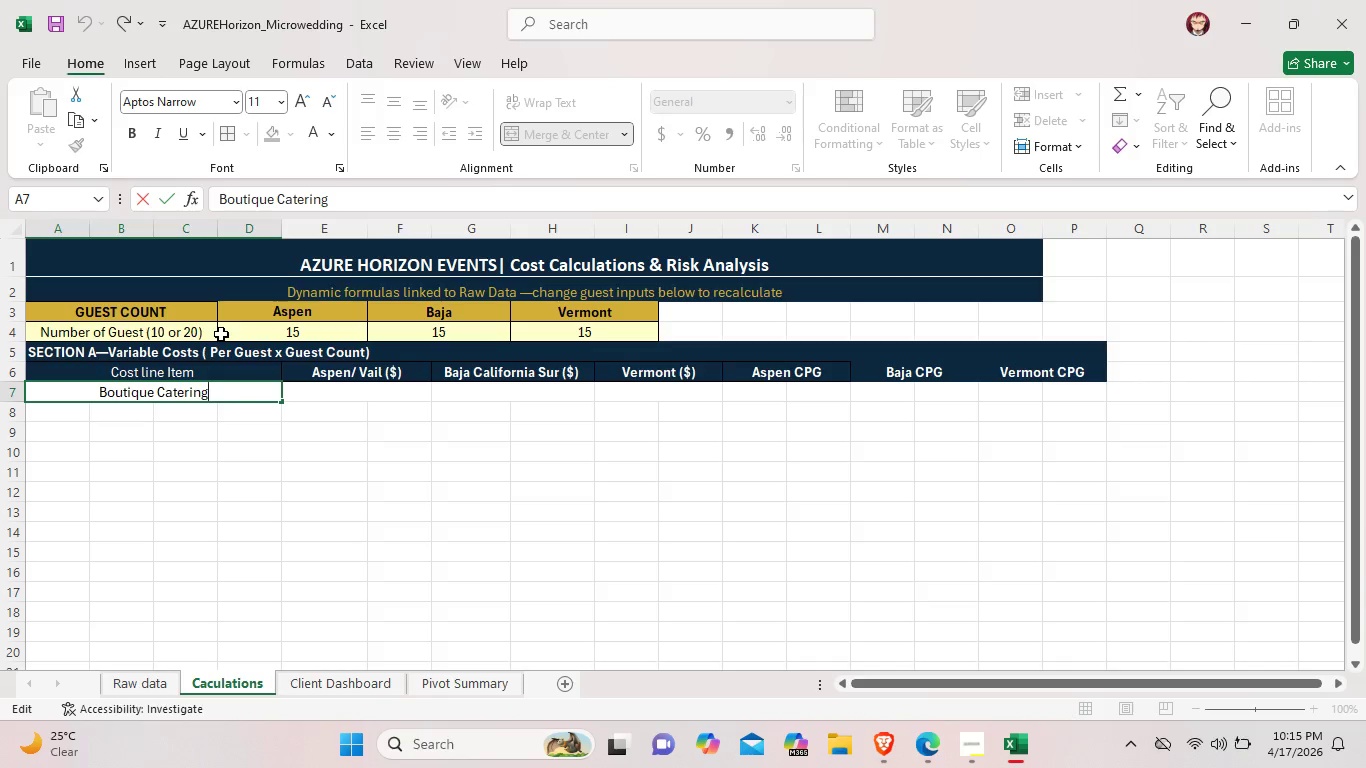 
type( (per head))
 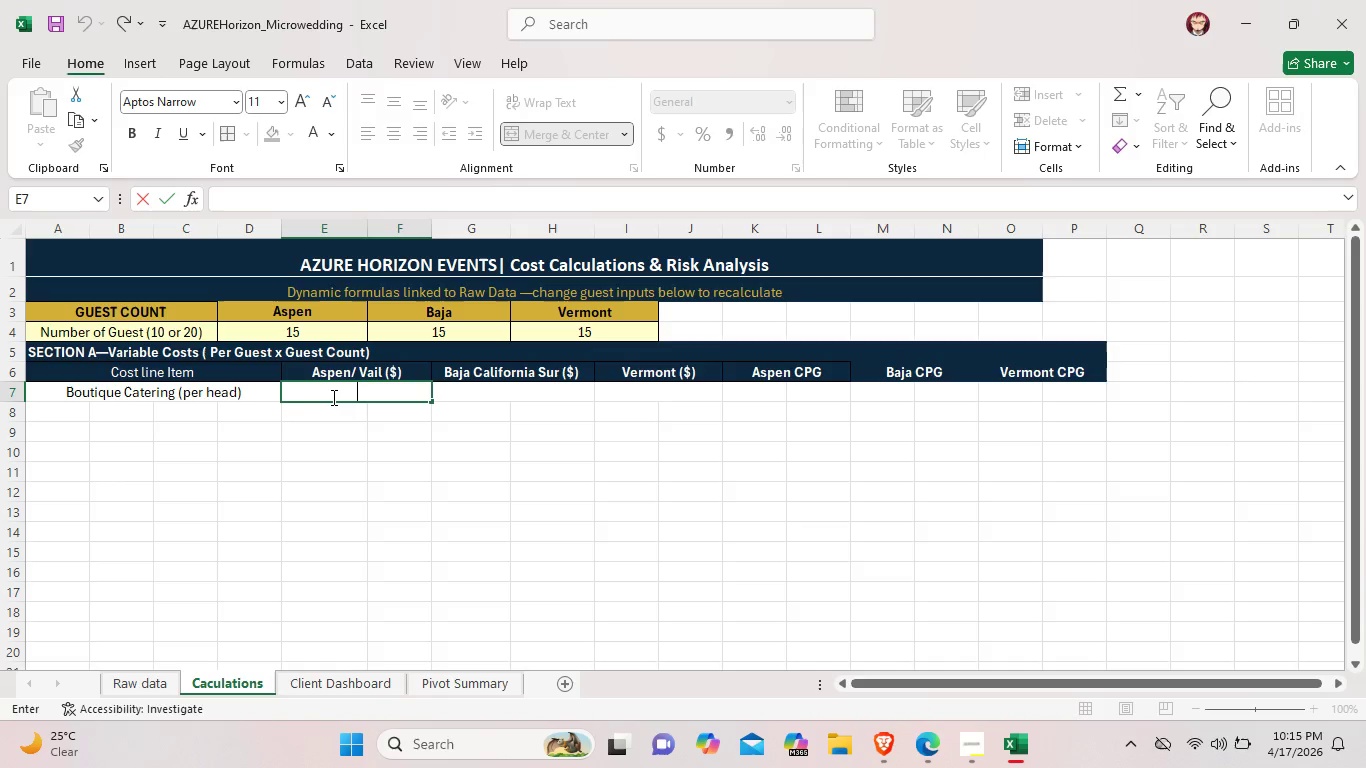 
wait(10.53)
 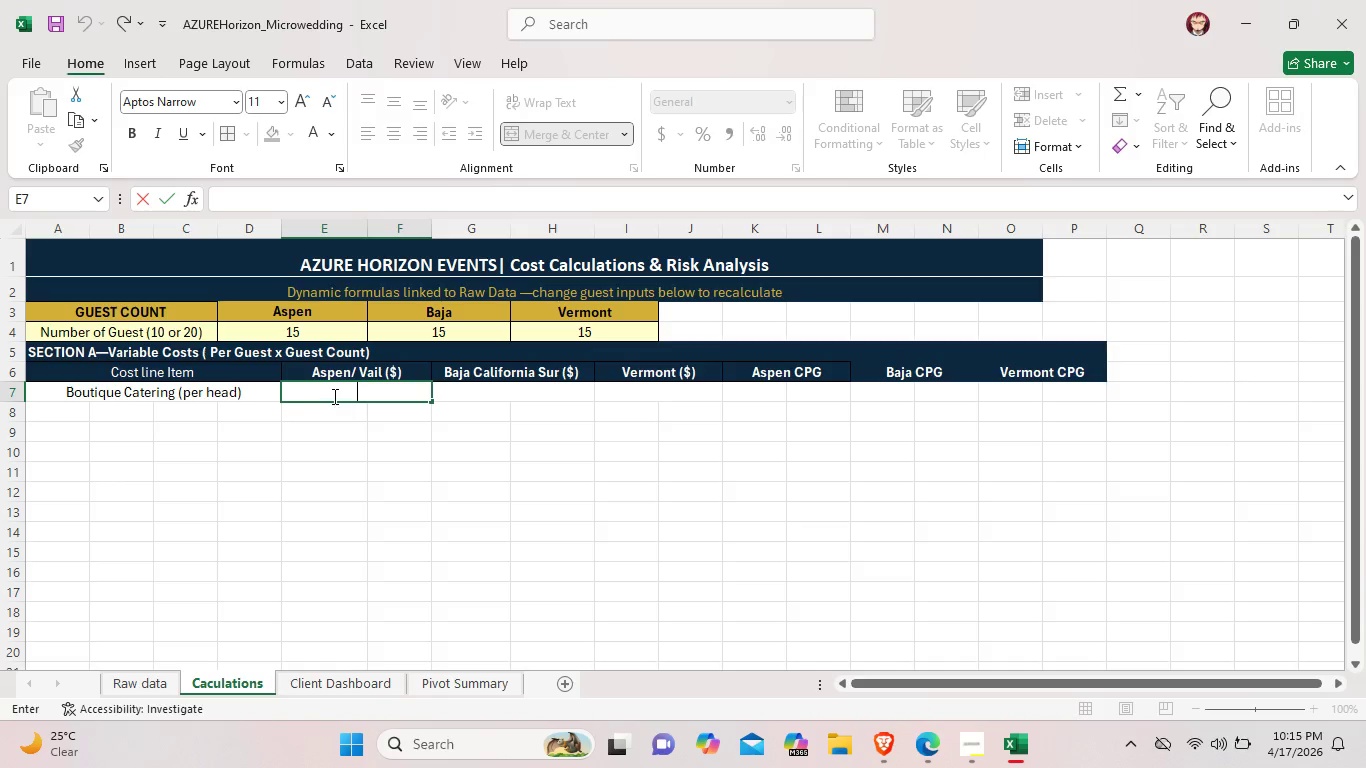 
key(Shift+4)
 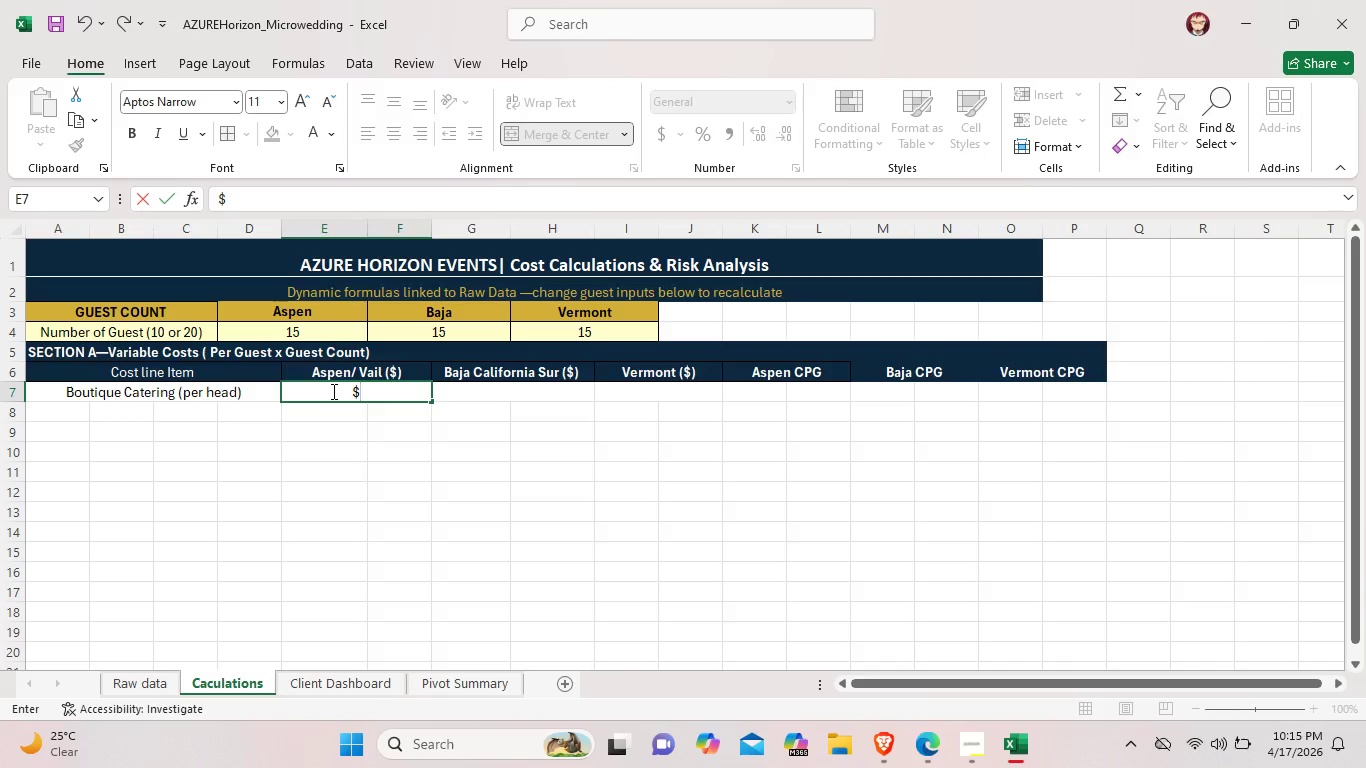 
type(4,800)
 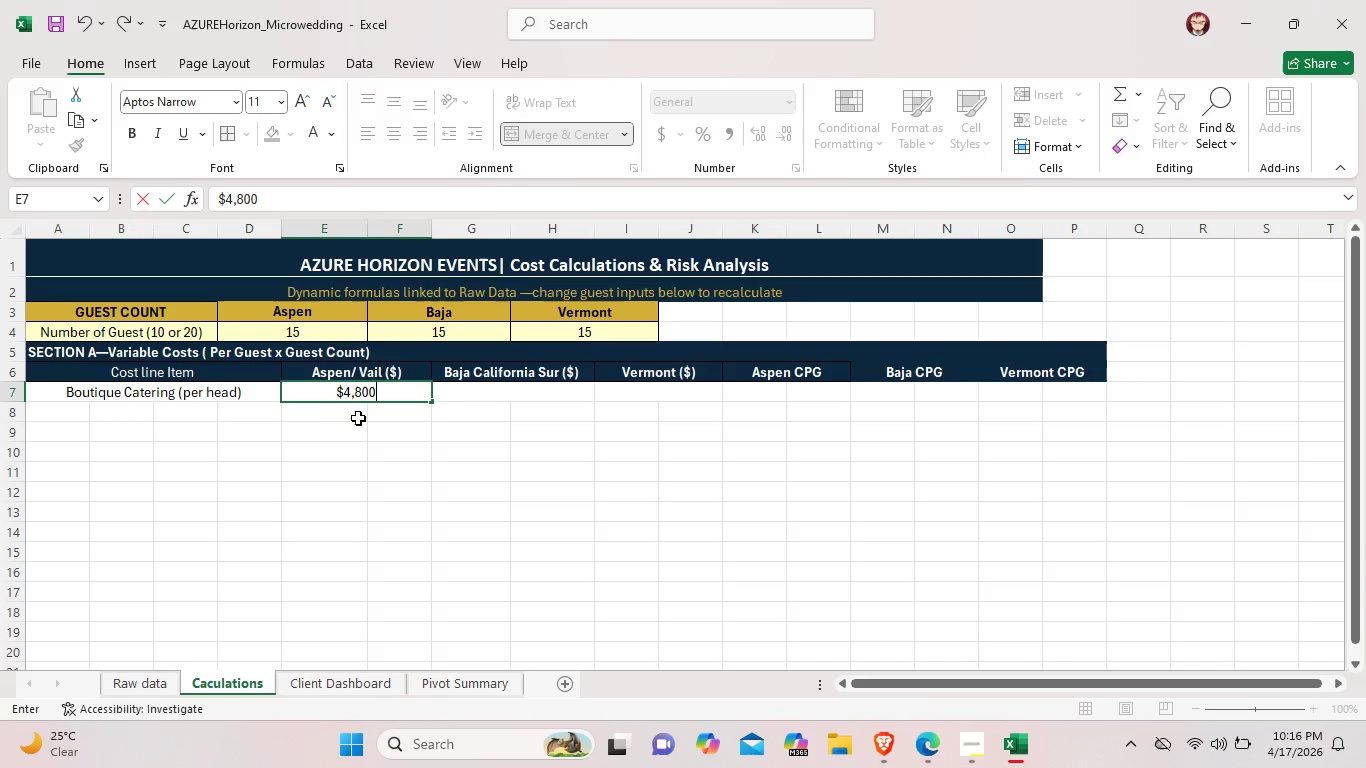 
left_click([129, 423])
 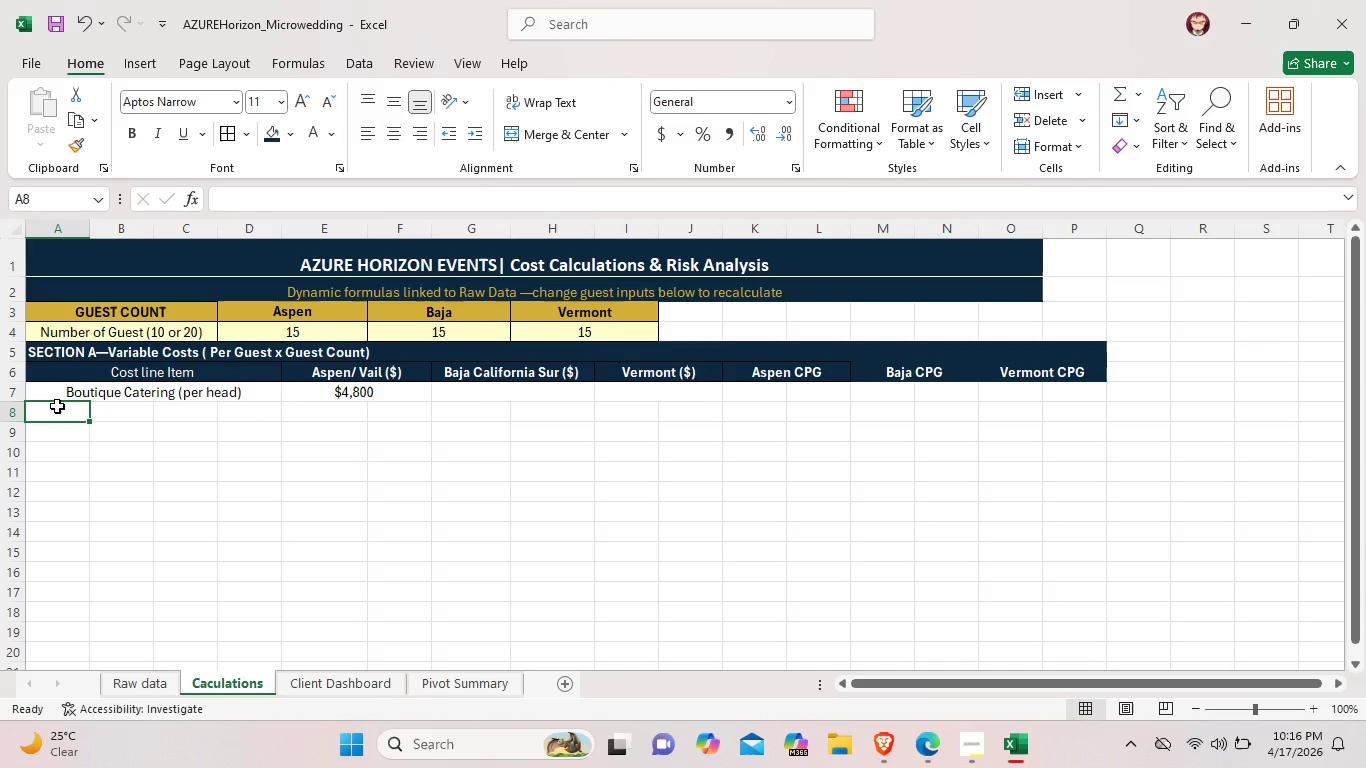 
left_click_drag(start_coordinate=[57, 406], to_coordinate=[235, 410])
 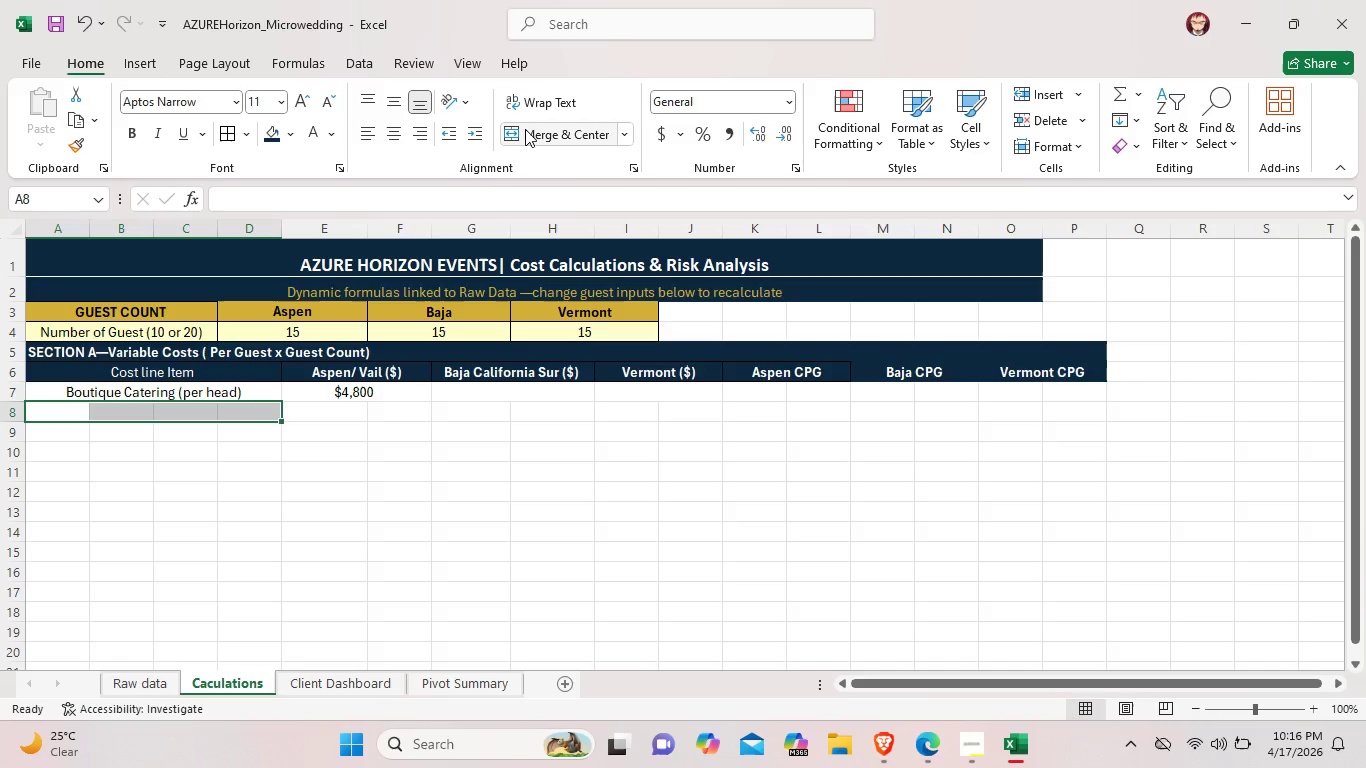 
left_click([525, 129])
 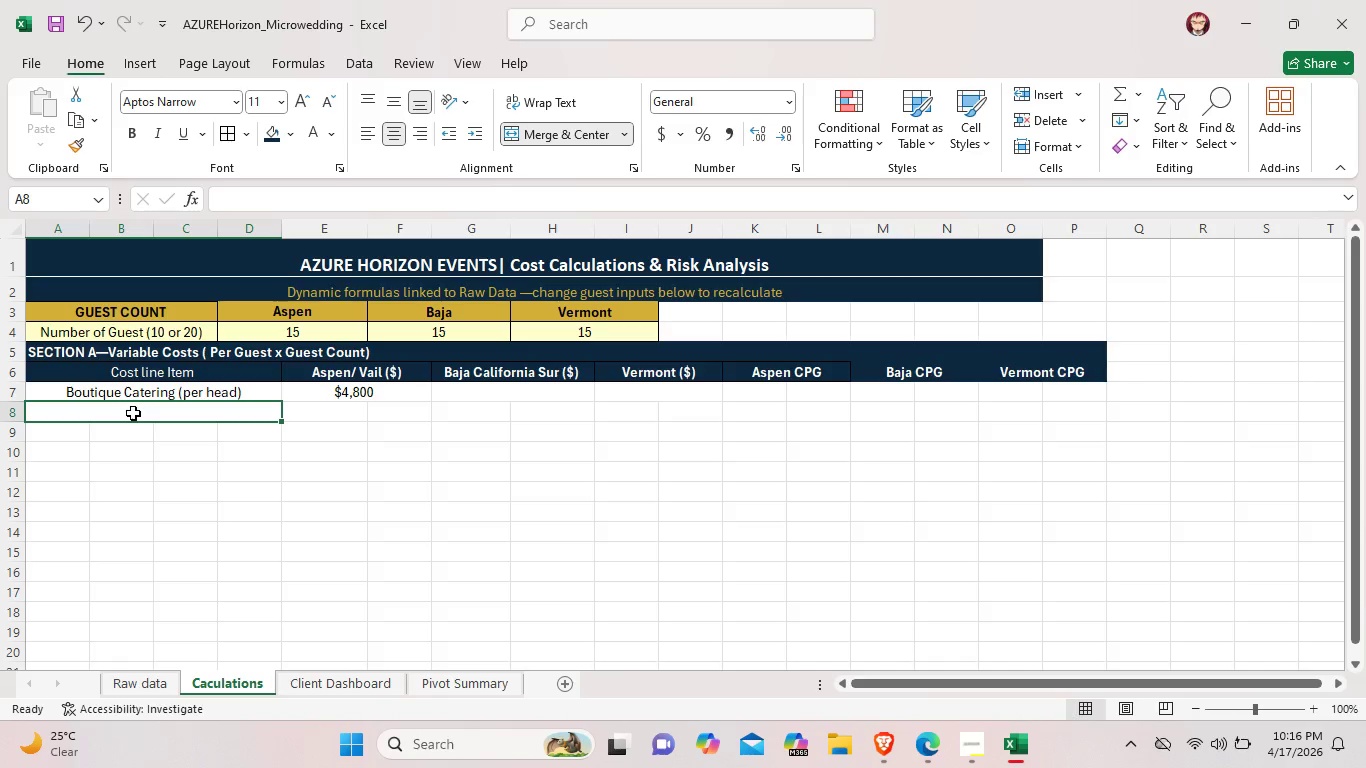 
double_click([133, 413])
 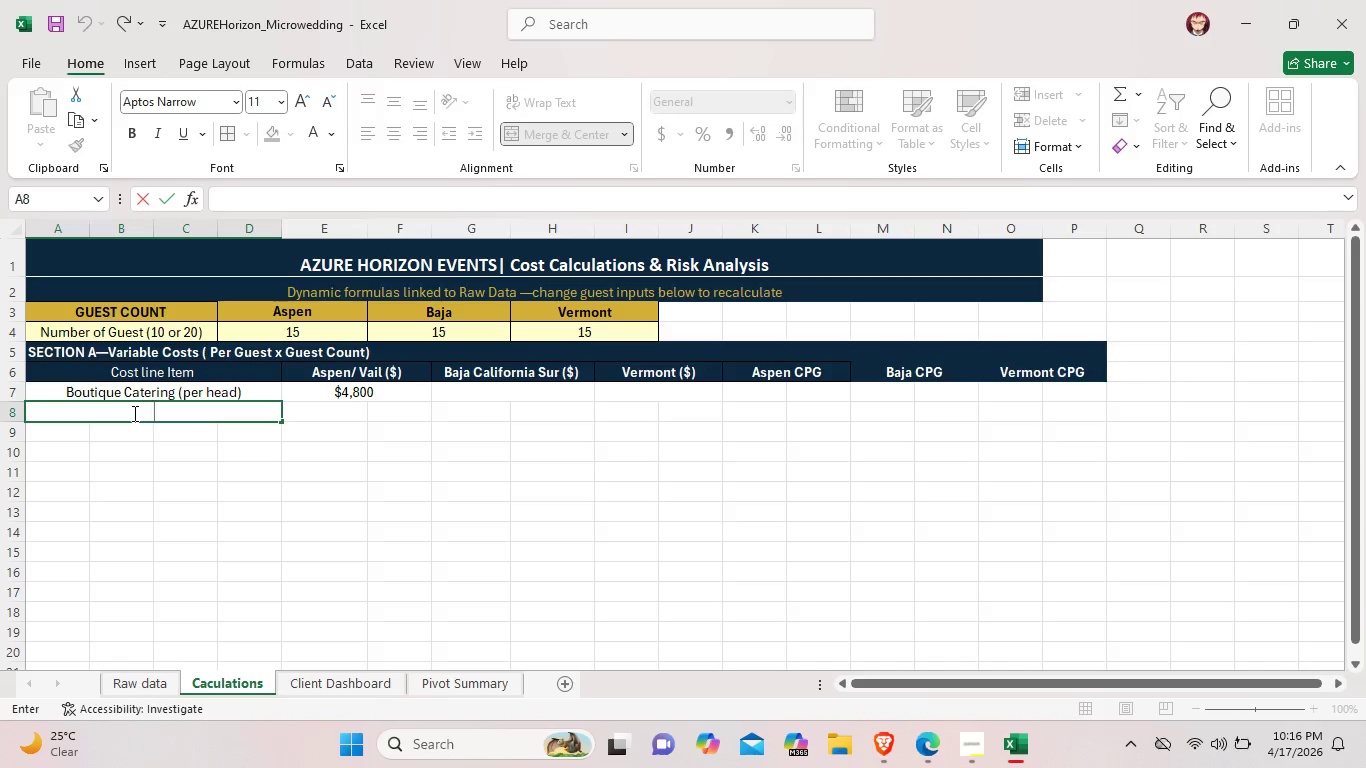 
hold_key(key=ShiftLeft, duration=0.33)
 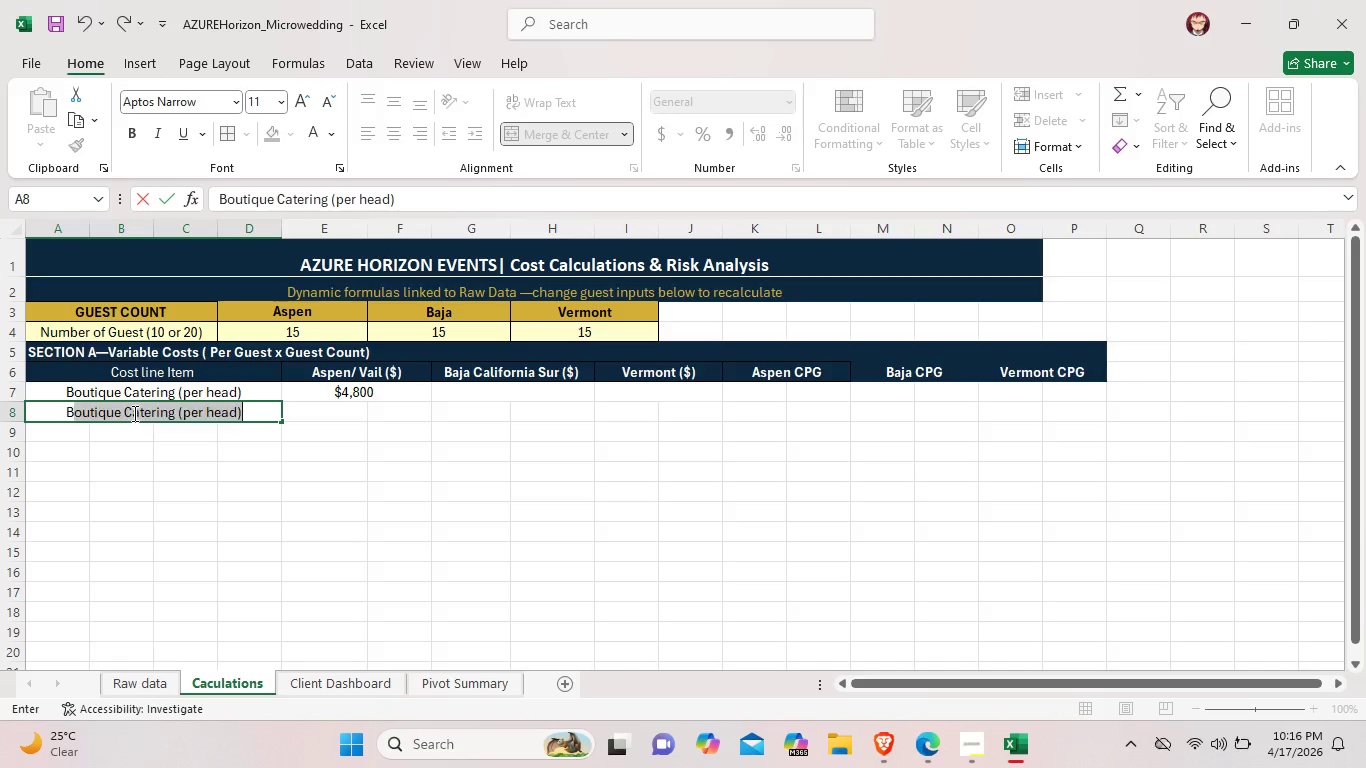 
type(Beverage Service (perhea)
key(Backspace)
key(Backspace)
key(Backspace)
type( head))
 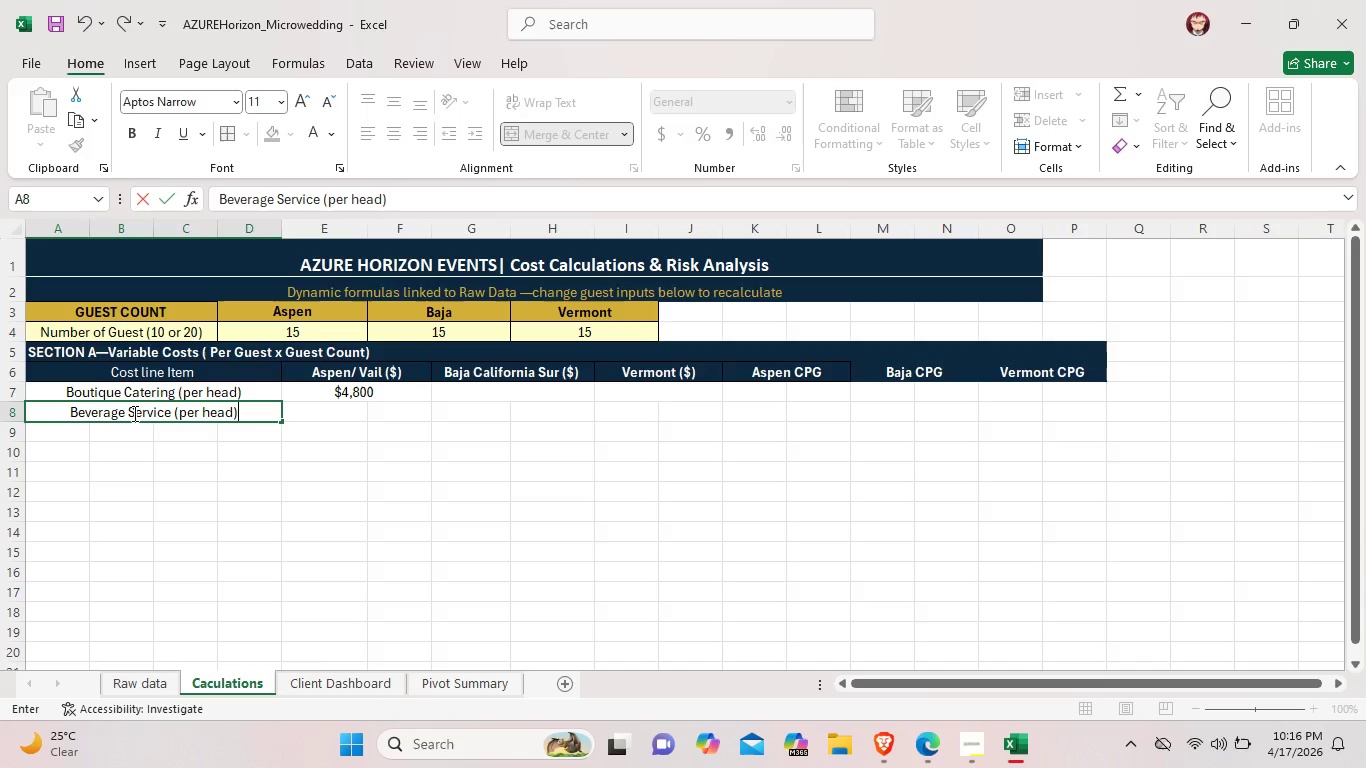 
double_click([350, 408])
 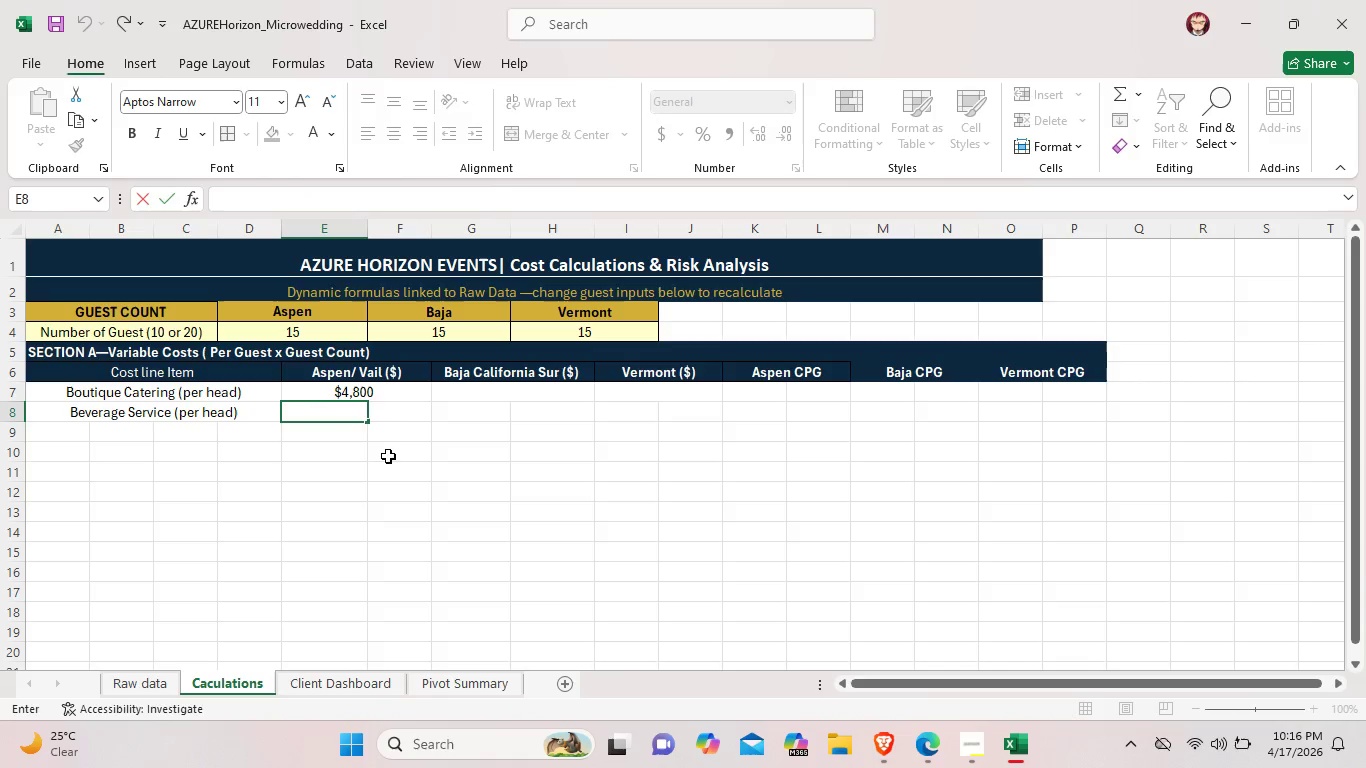 
left_click([388, 456])
 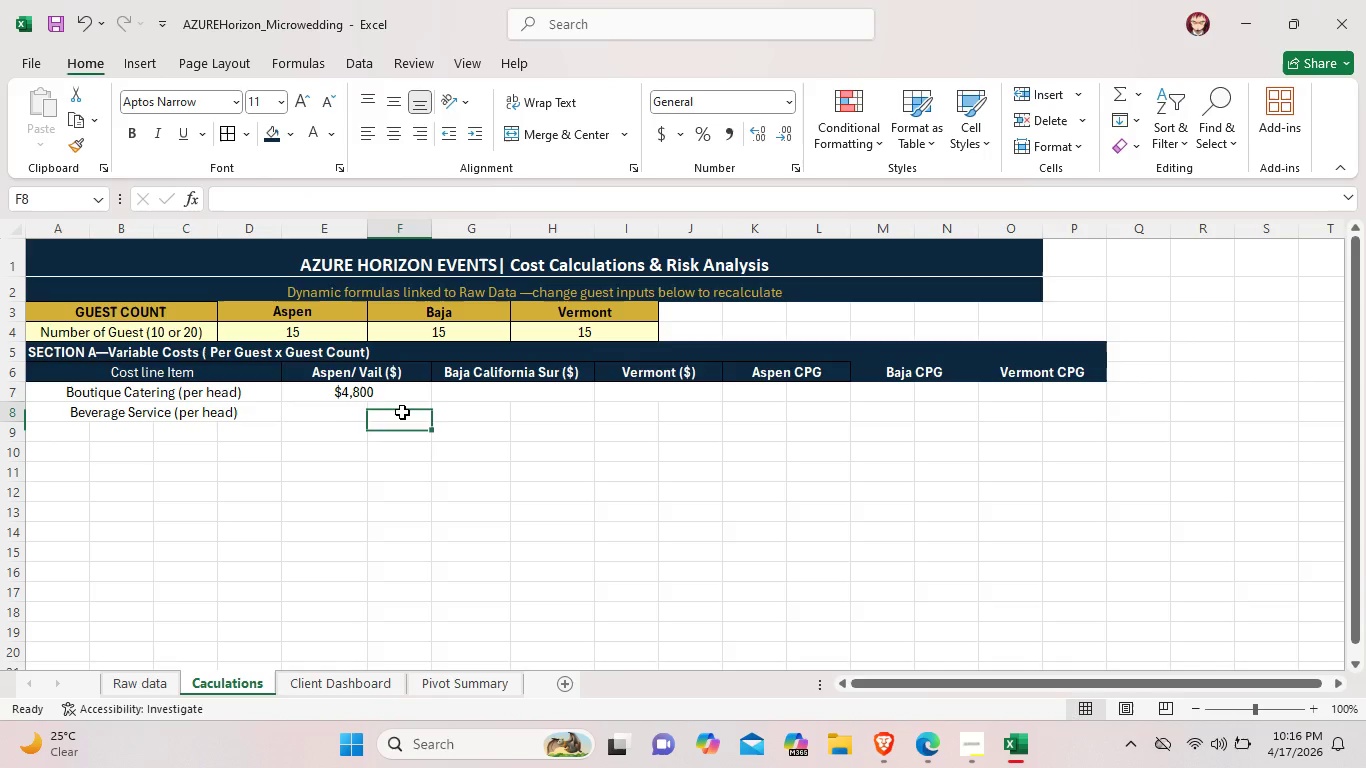 
left_click_drag(start_coordinate=[403, 412], to_coordinate=[307, 409])
 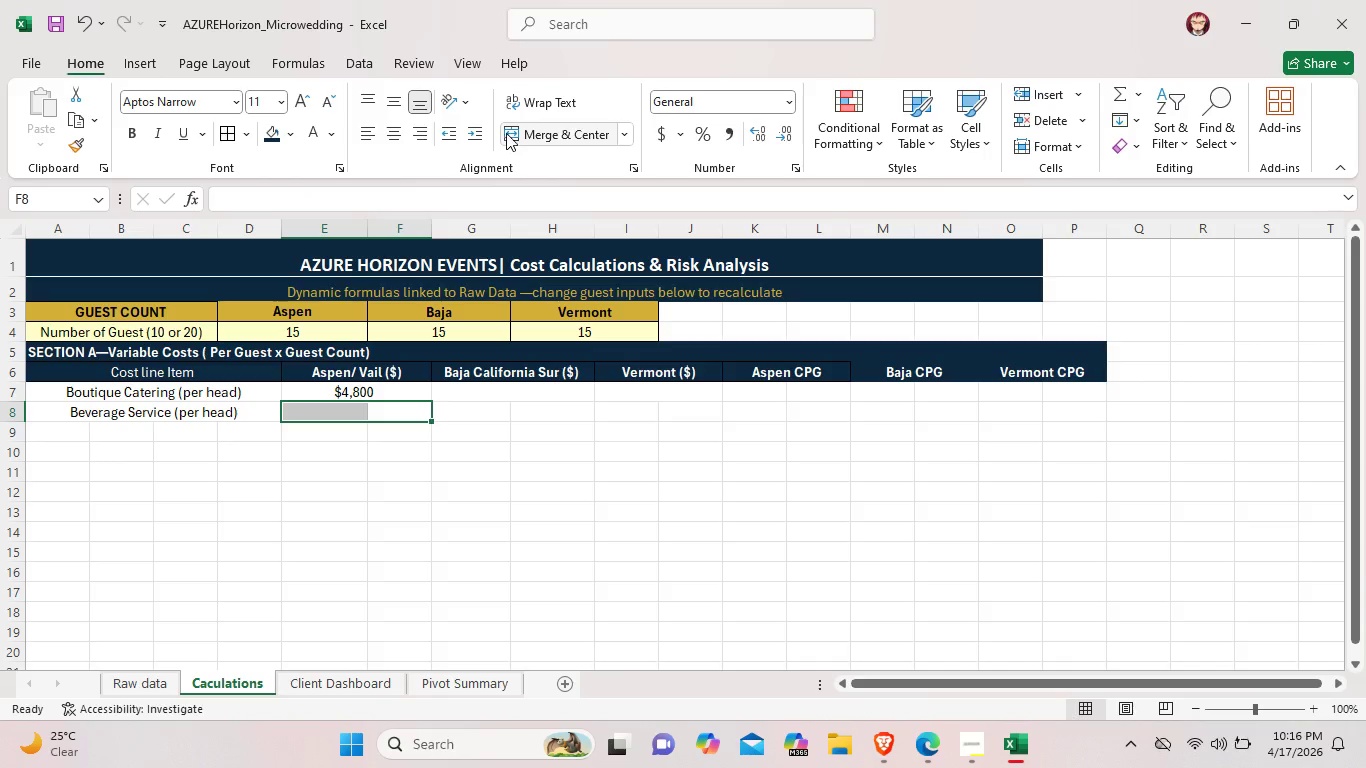 
left_click([507, 133])
 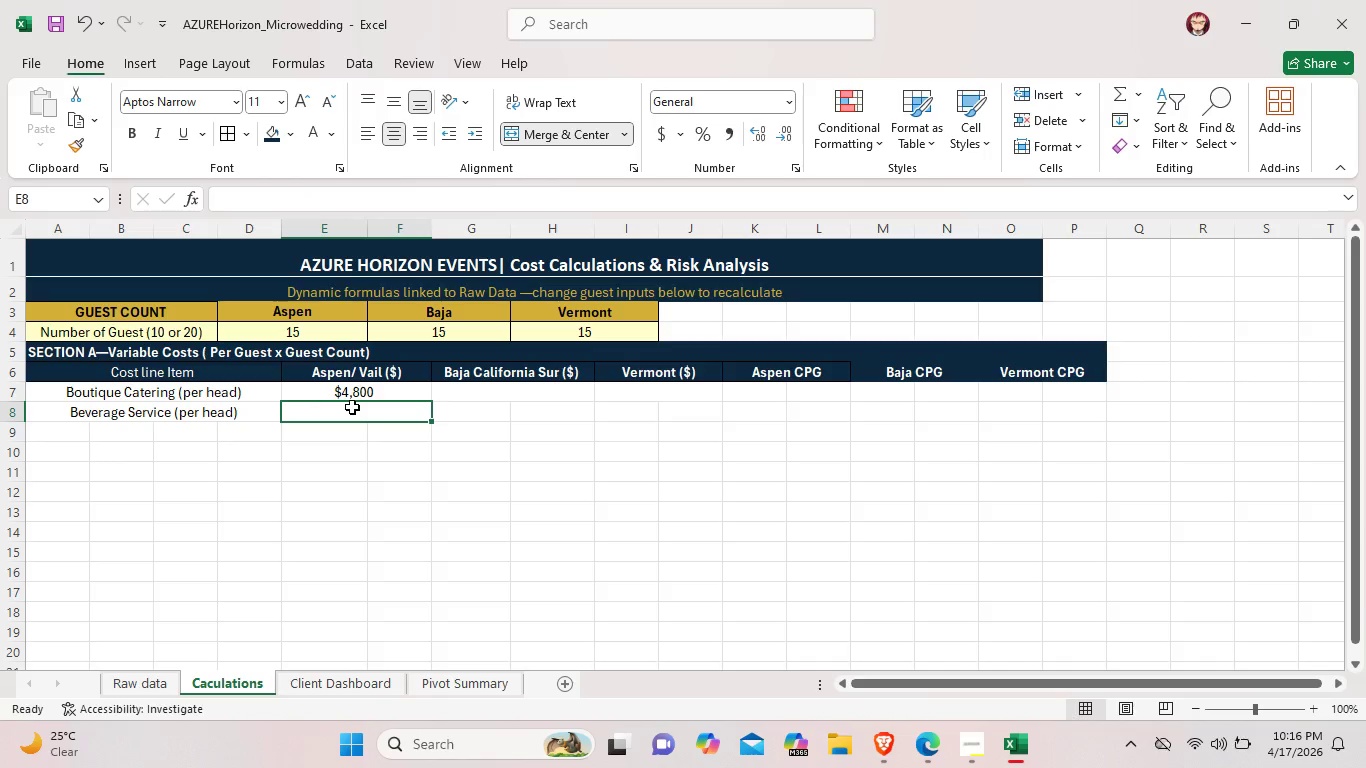 
double_click([352, 407])
 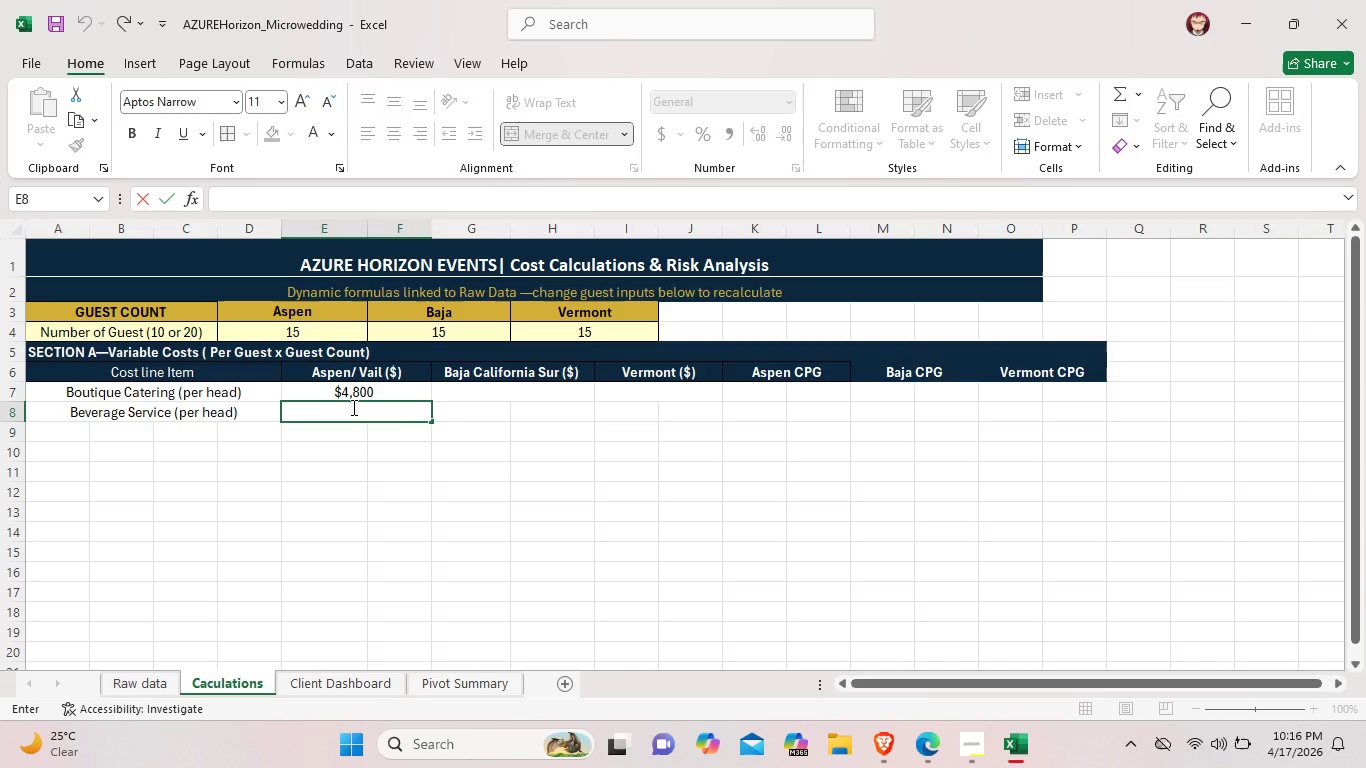 
type($2,175)
 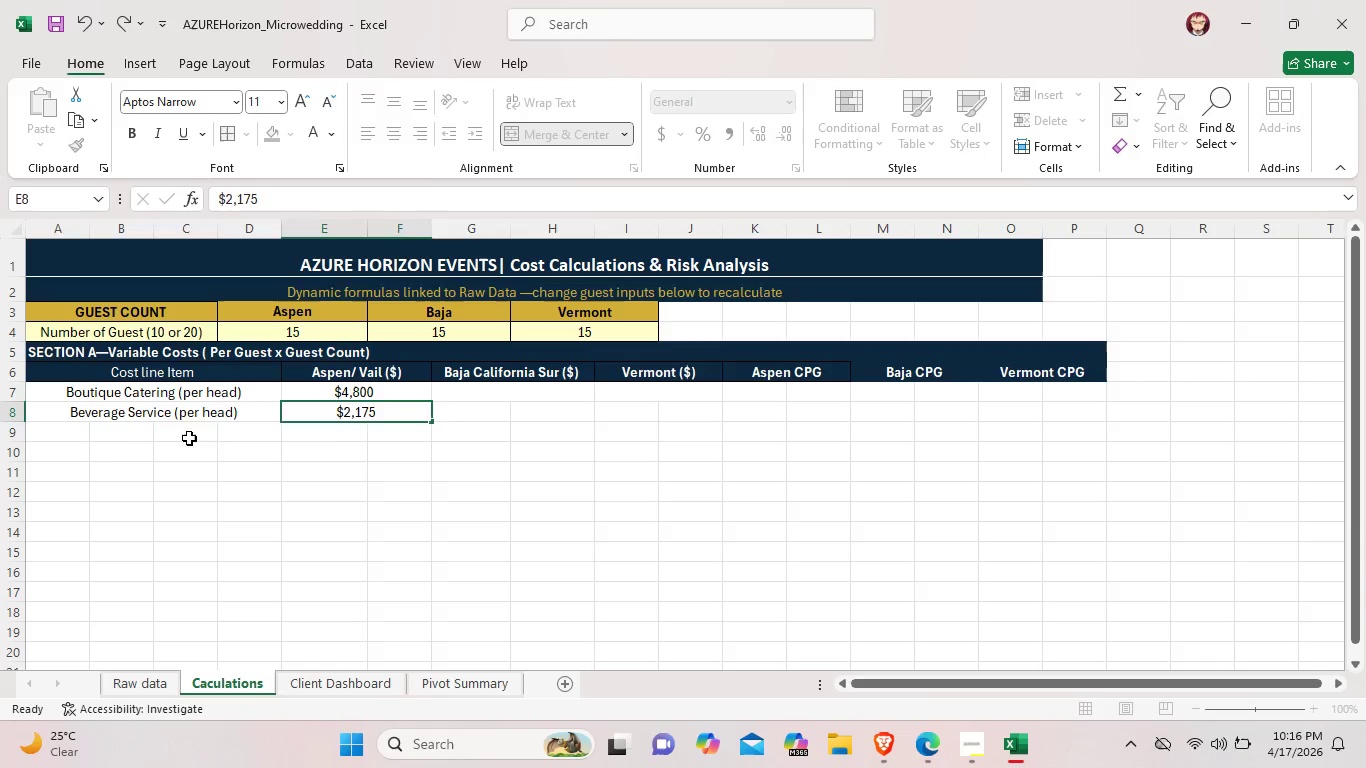 
left_click_drag(start_coordinate=[63, 435], to_coordinate=[228, 426])
 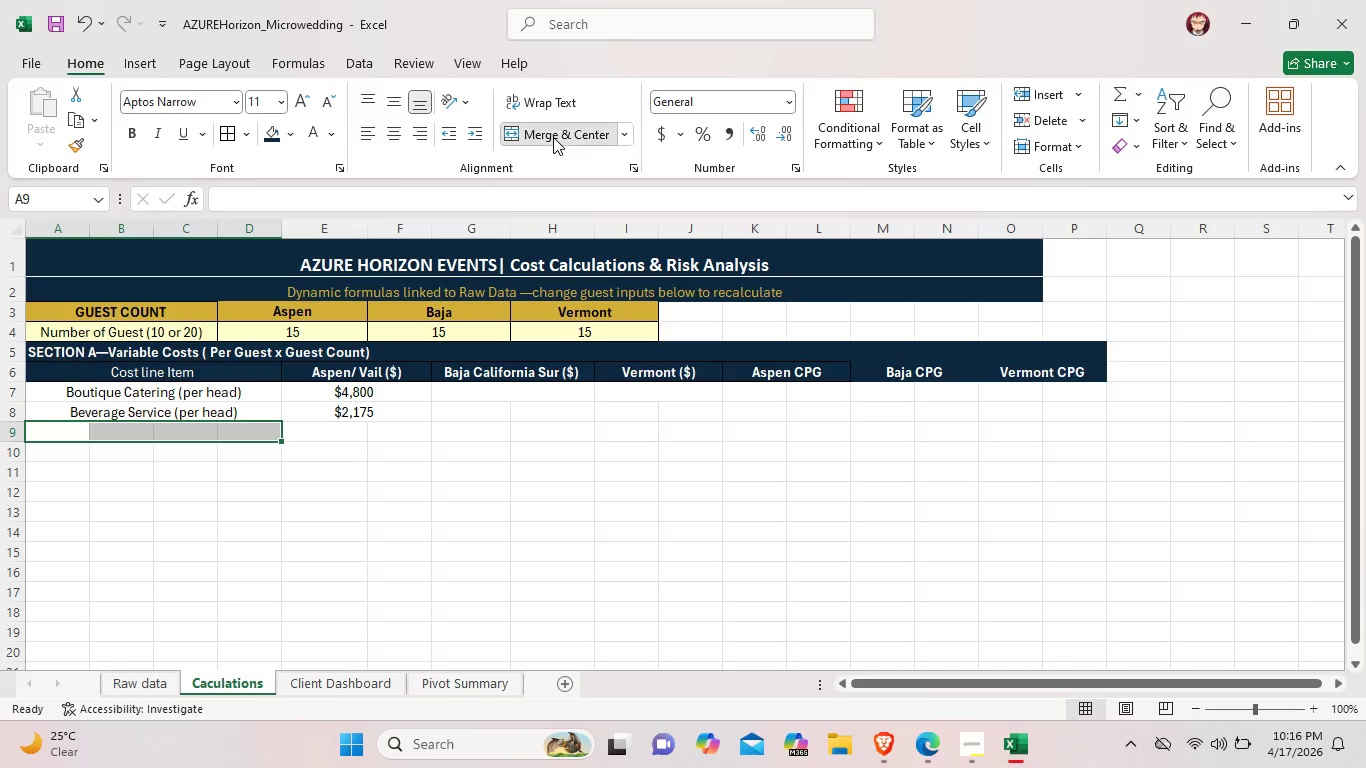 
left_click([553, 137])
 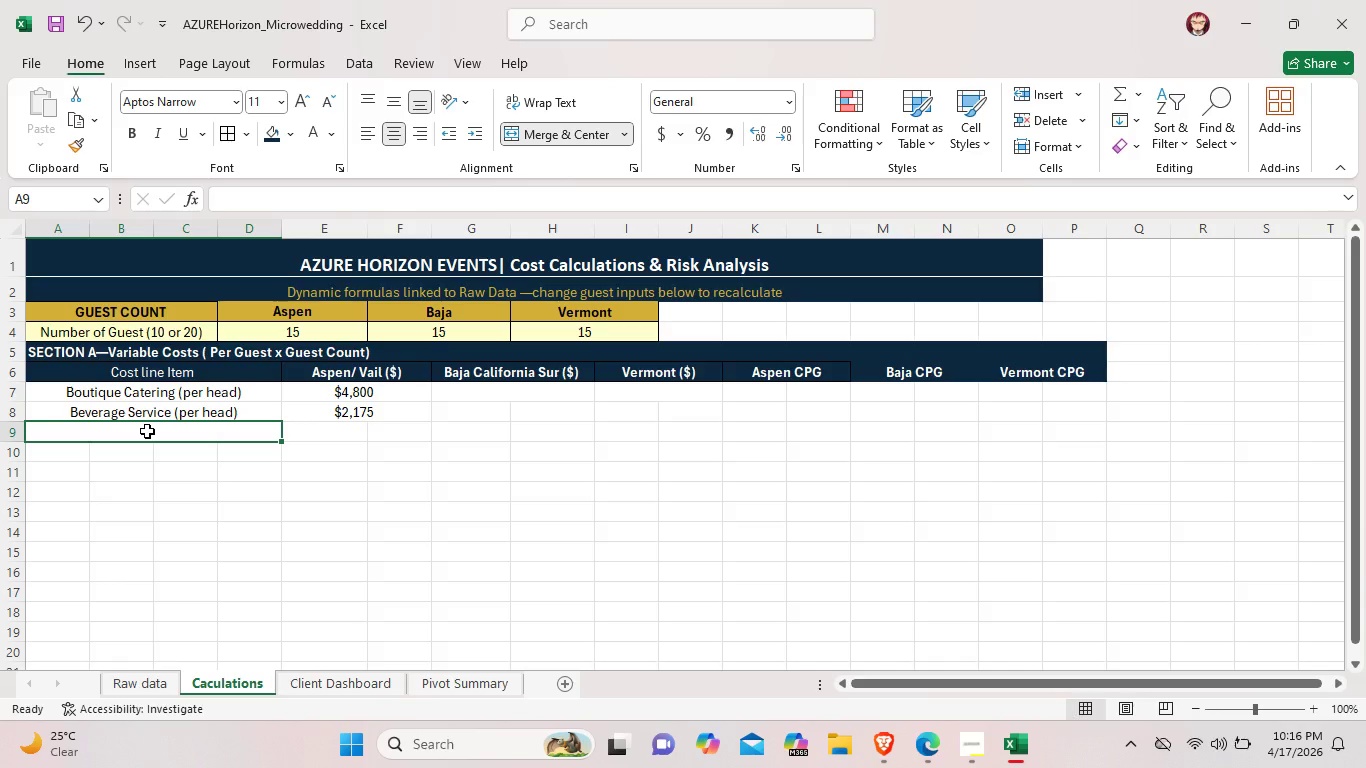 
double_click([144, 430])
 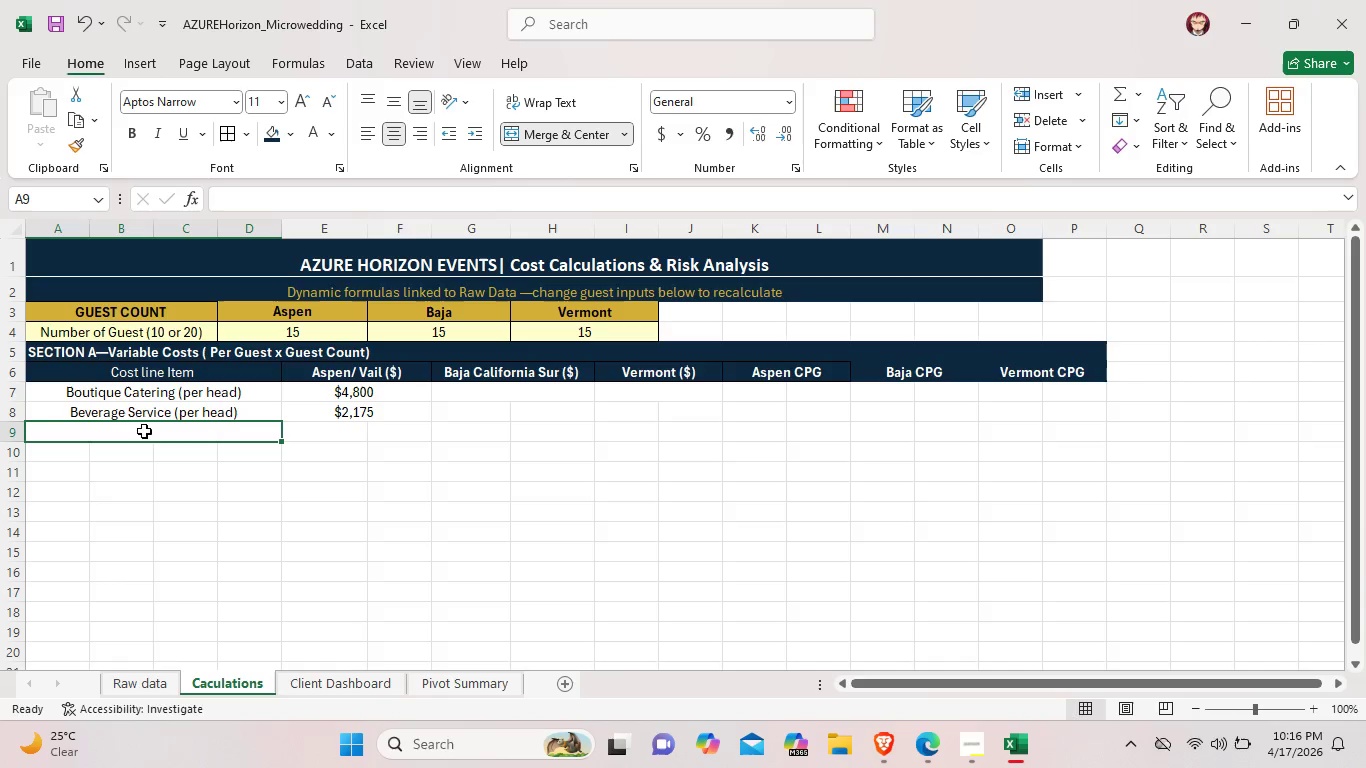 
double_click([144, 431])
 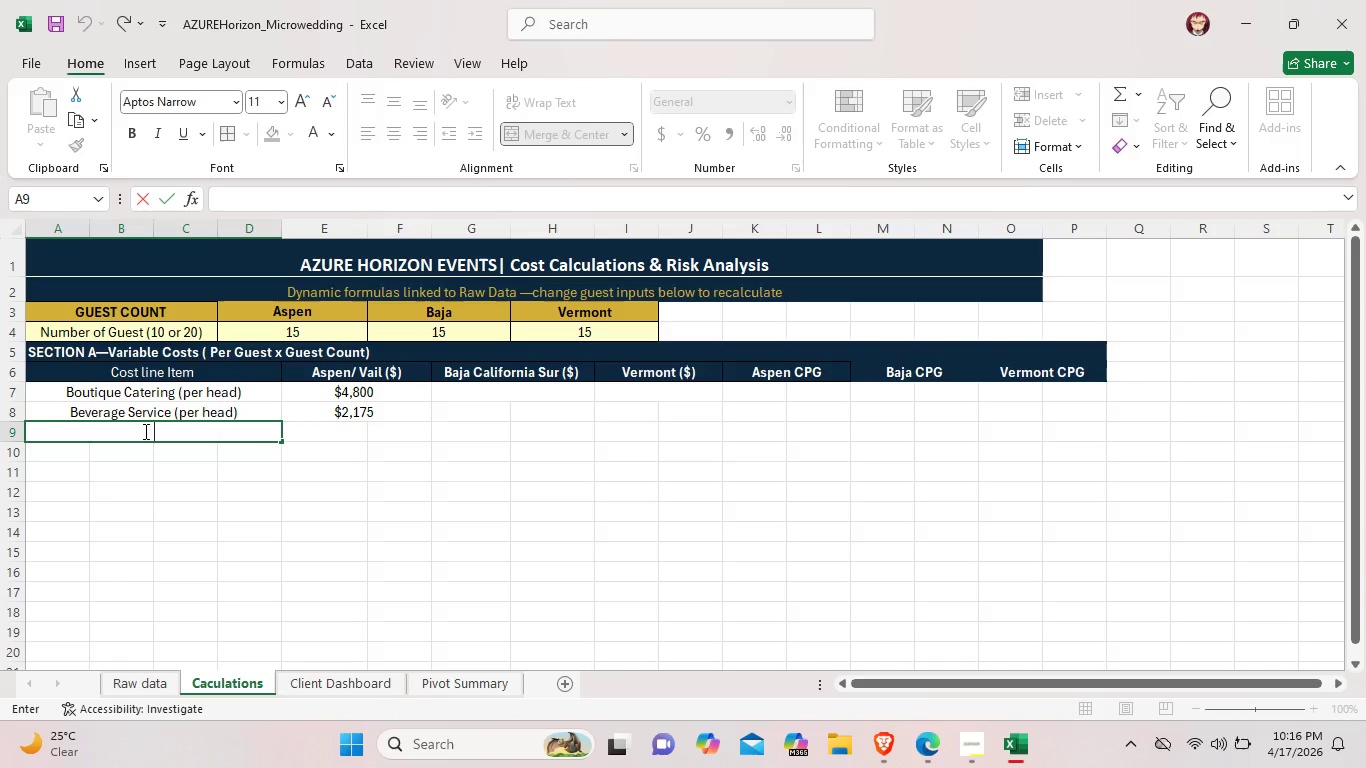 
type(Guest Accomodation ( per hedd x nights))
 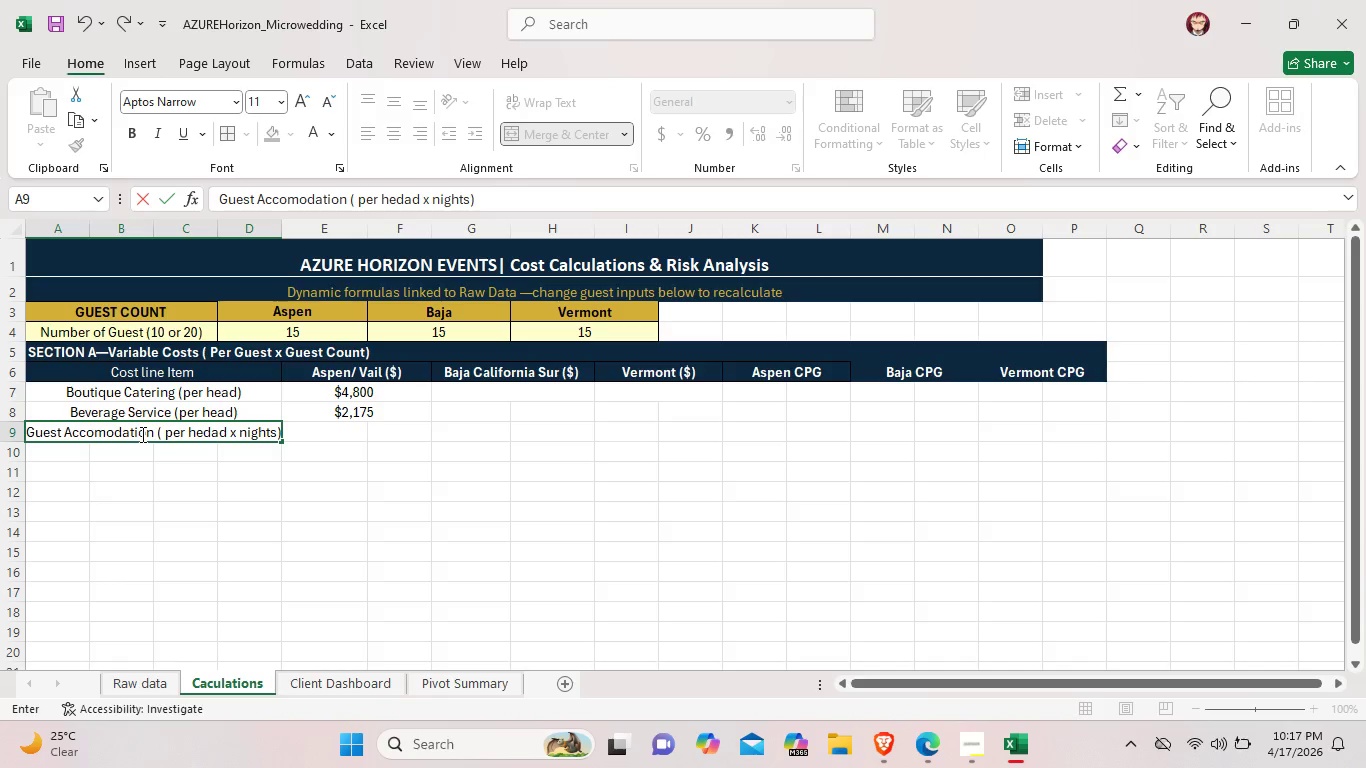 
left_click([212, 426])
 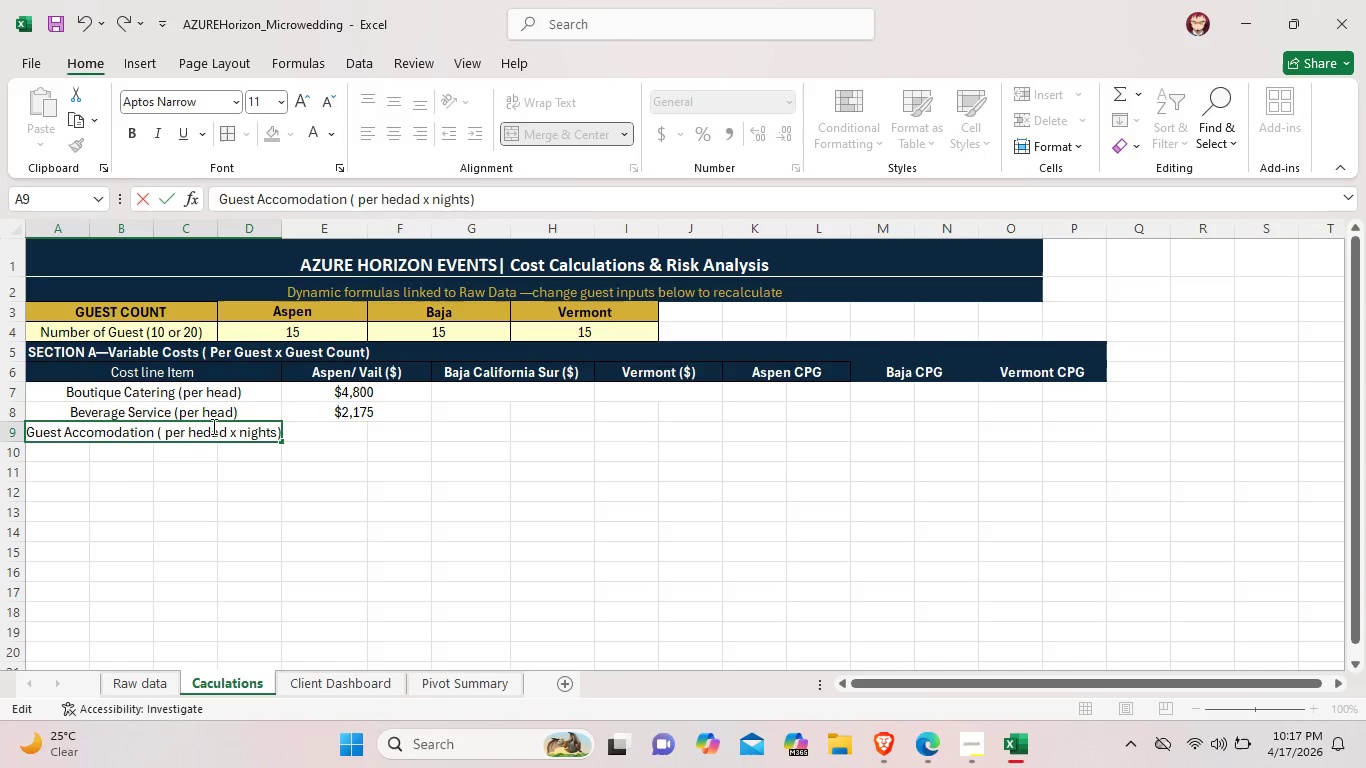 
key(Backspace)
 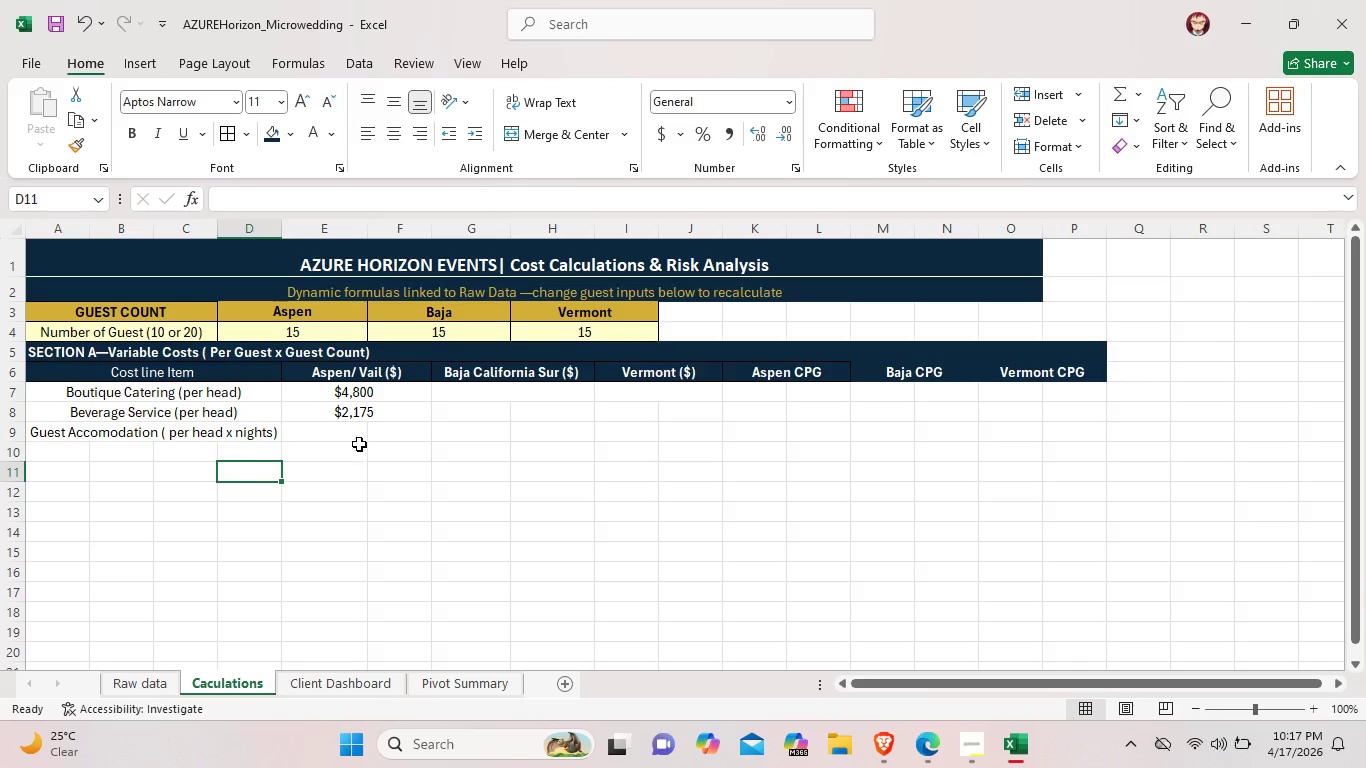 
left_click([352, 426])
 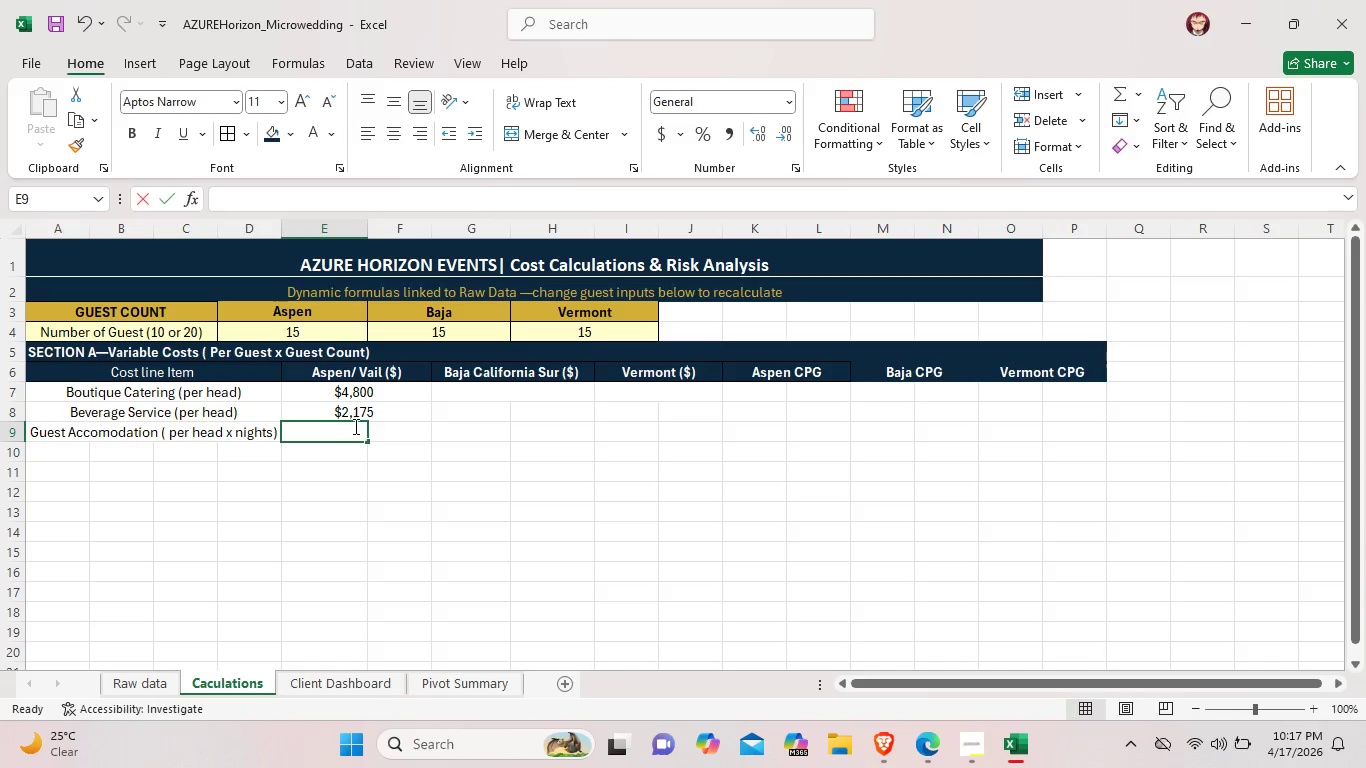 
left_click_drag(start_coordinate=[351, 426], to_coordinate=[397, 427])
 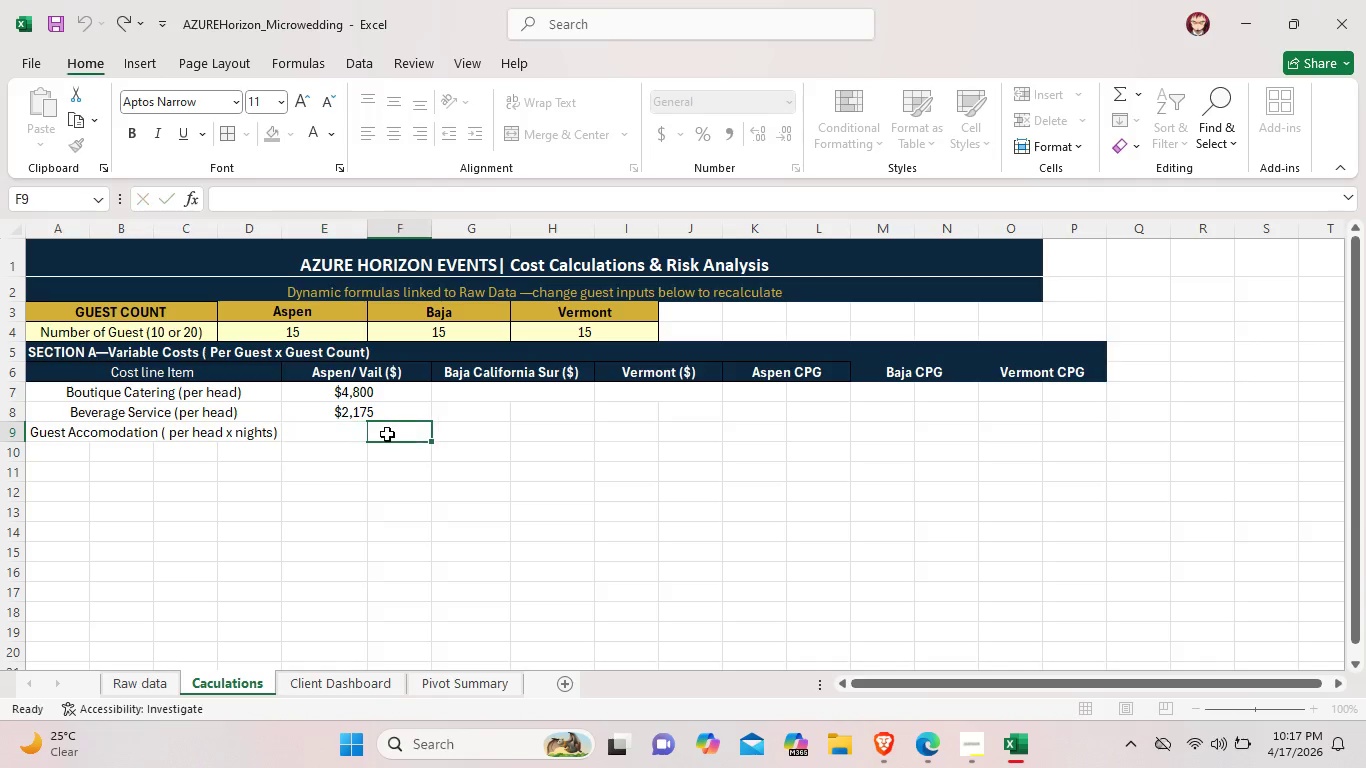 
left_click_drag(start_coordinate=[407, 434], to_coordinate=[362, 431])
 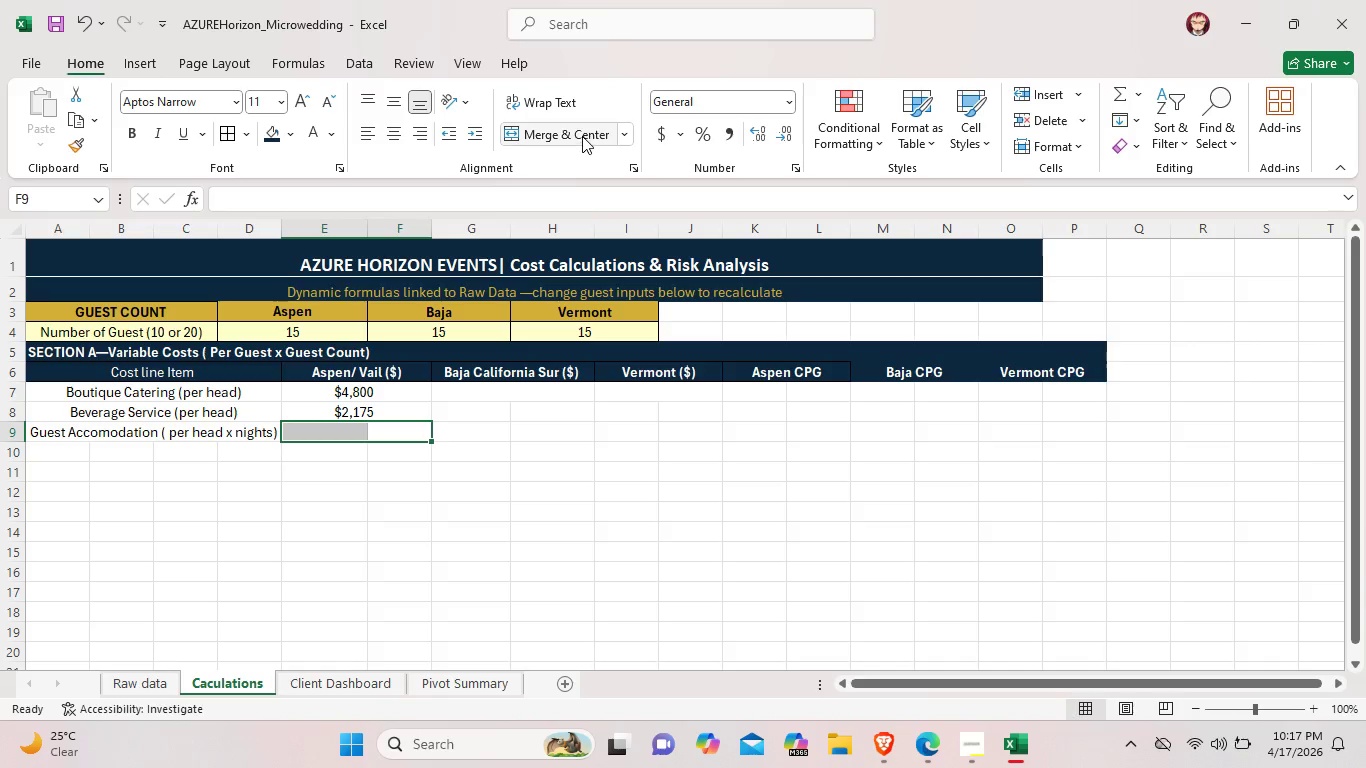 
left_click([582, 136])
 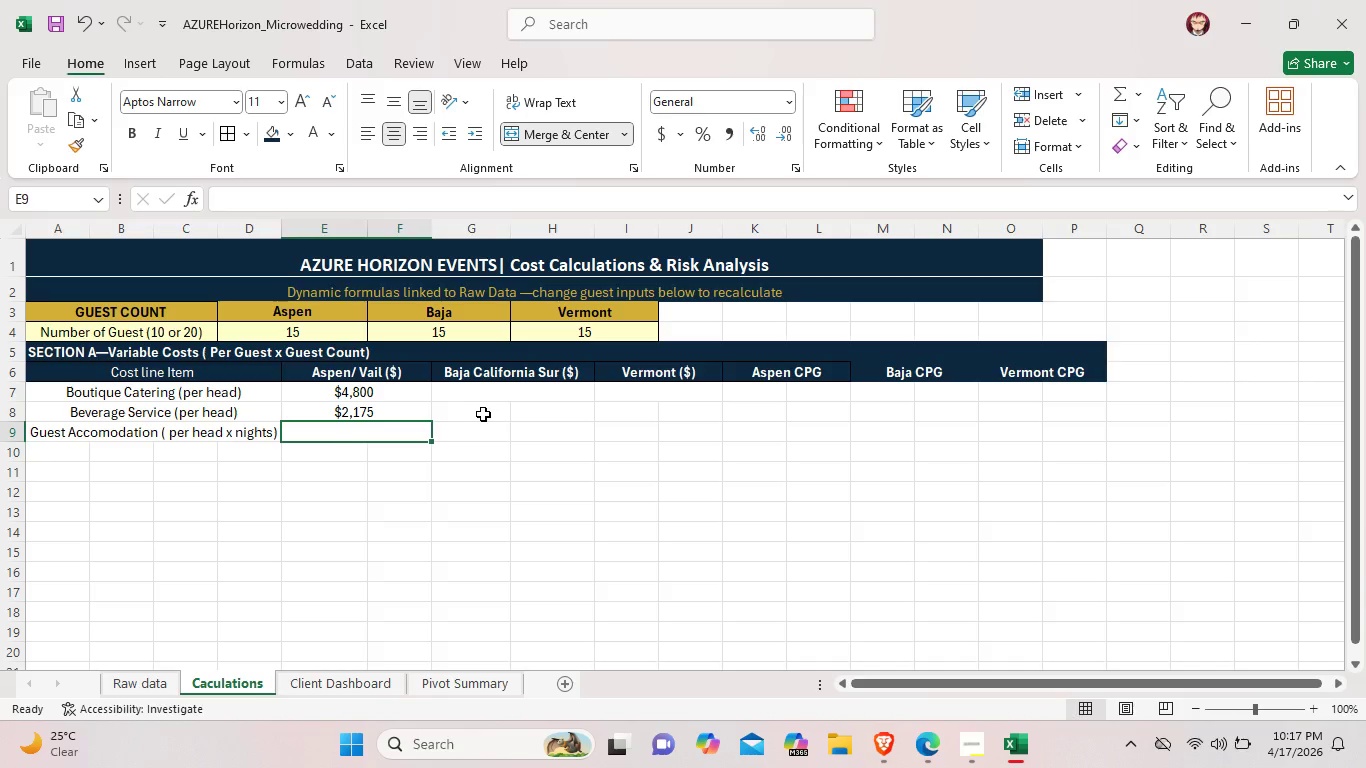 
left_click_drag(start_coordinate=[483, 414], to_coordinate=[552, 405])
 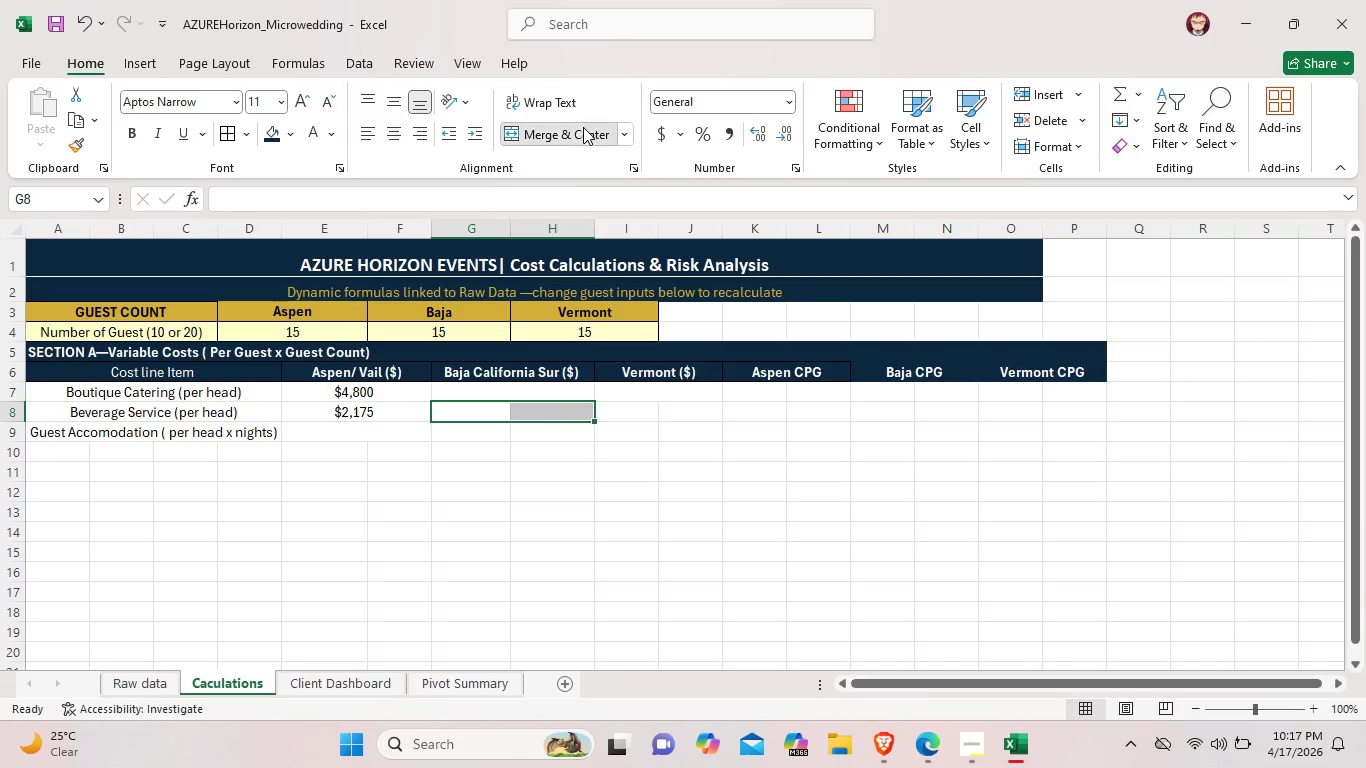 
left_click([583, 127])
 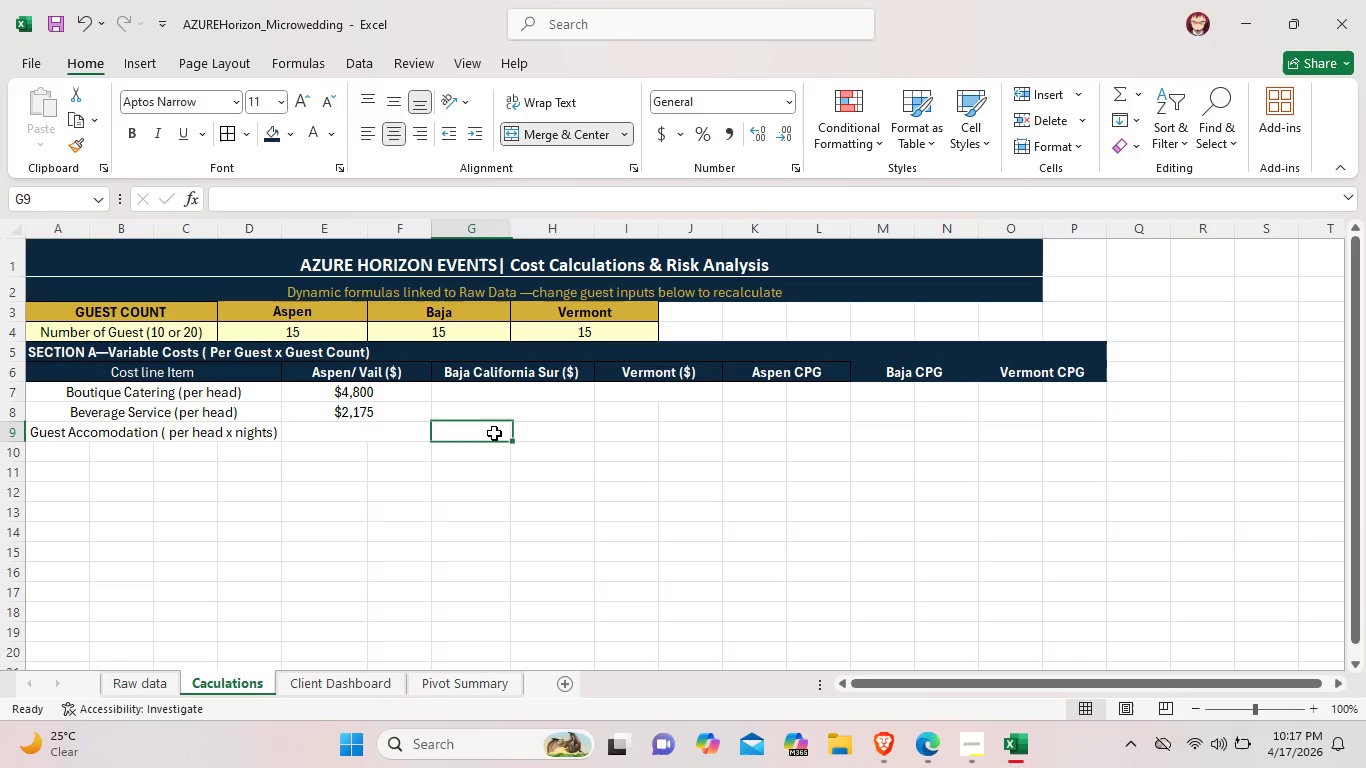 
left_click_drag(start_coordinate=[464, 433], to_coordinate=[564, 429])
 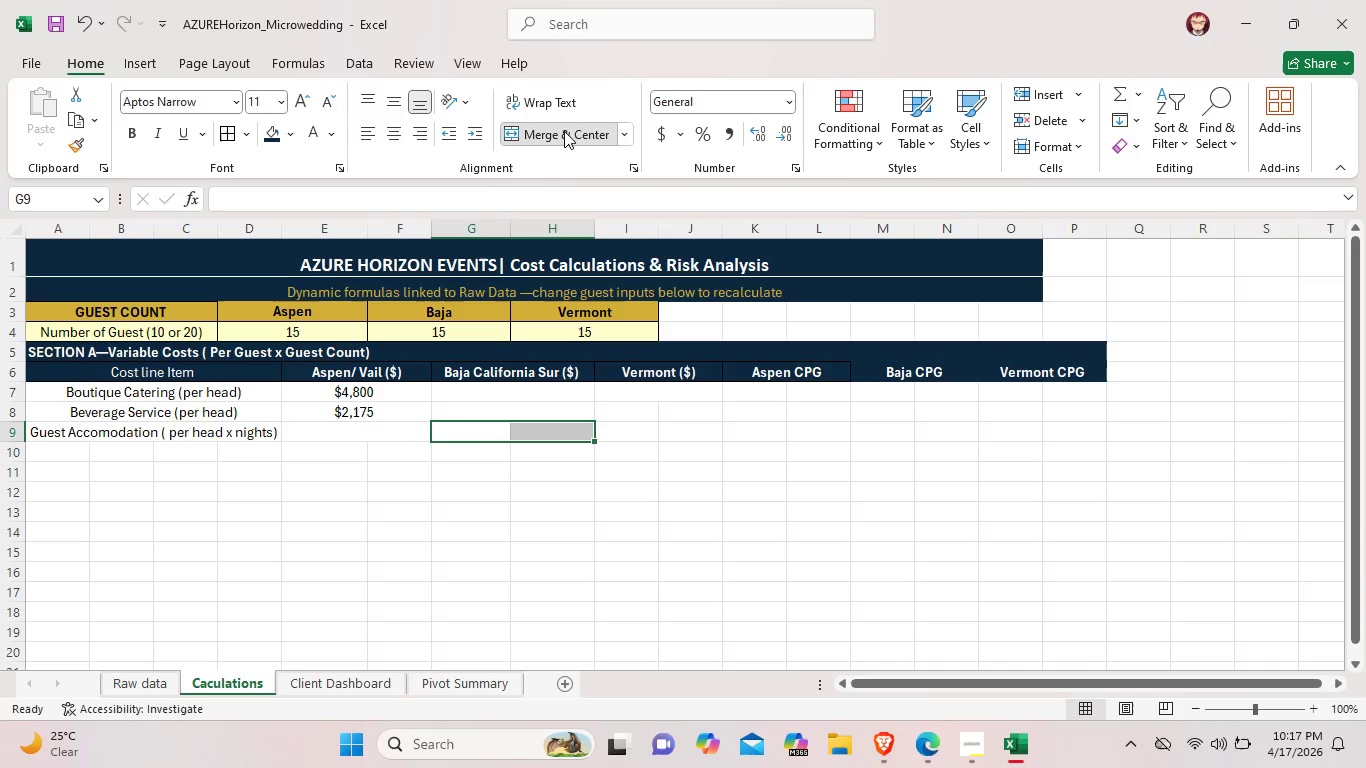 
left_click([564, 131])
 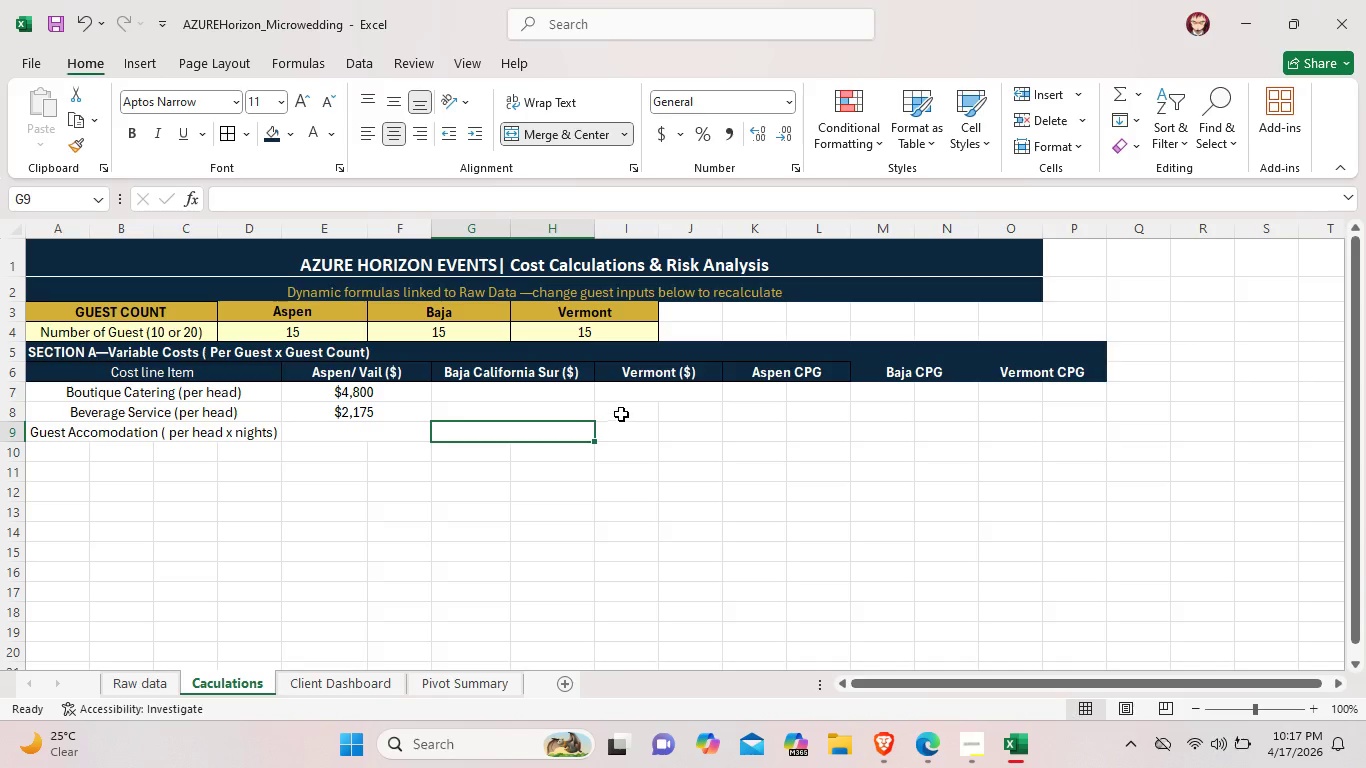 
left_click_drag(start_coordinate=[622, 413], to_coordinate=[684, 406])
 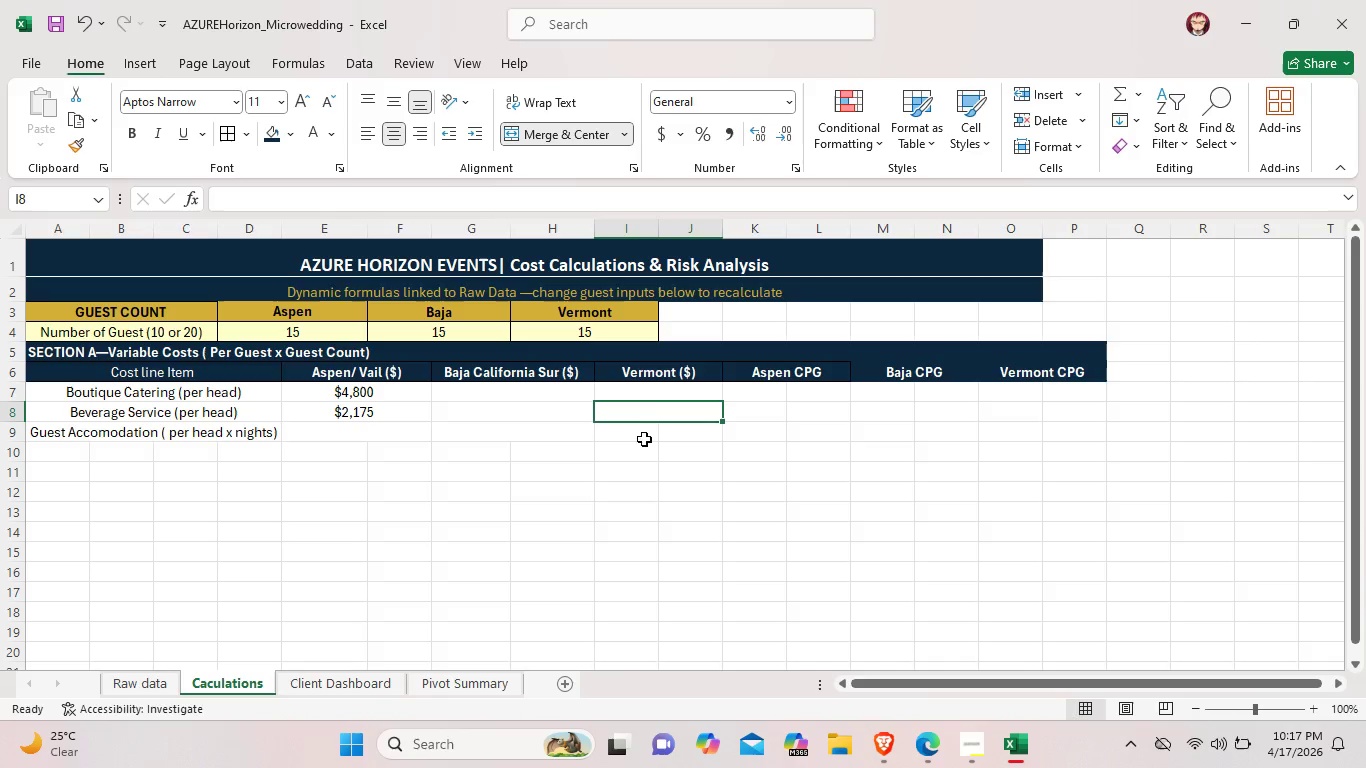 
left_click_drag(start_coordinate=[623, 432], to_coordinate=[706, 432])
 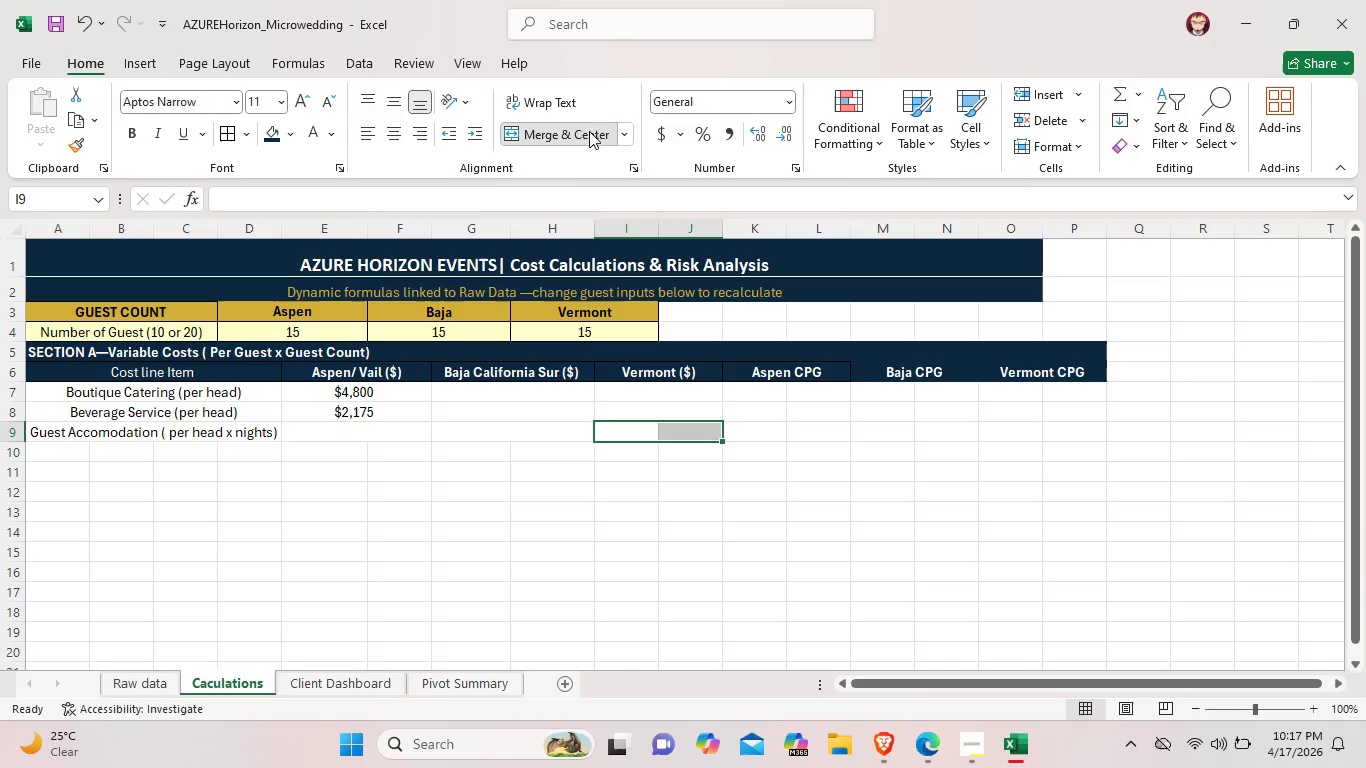 
left_click([589, 131])
 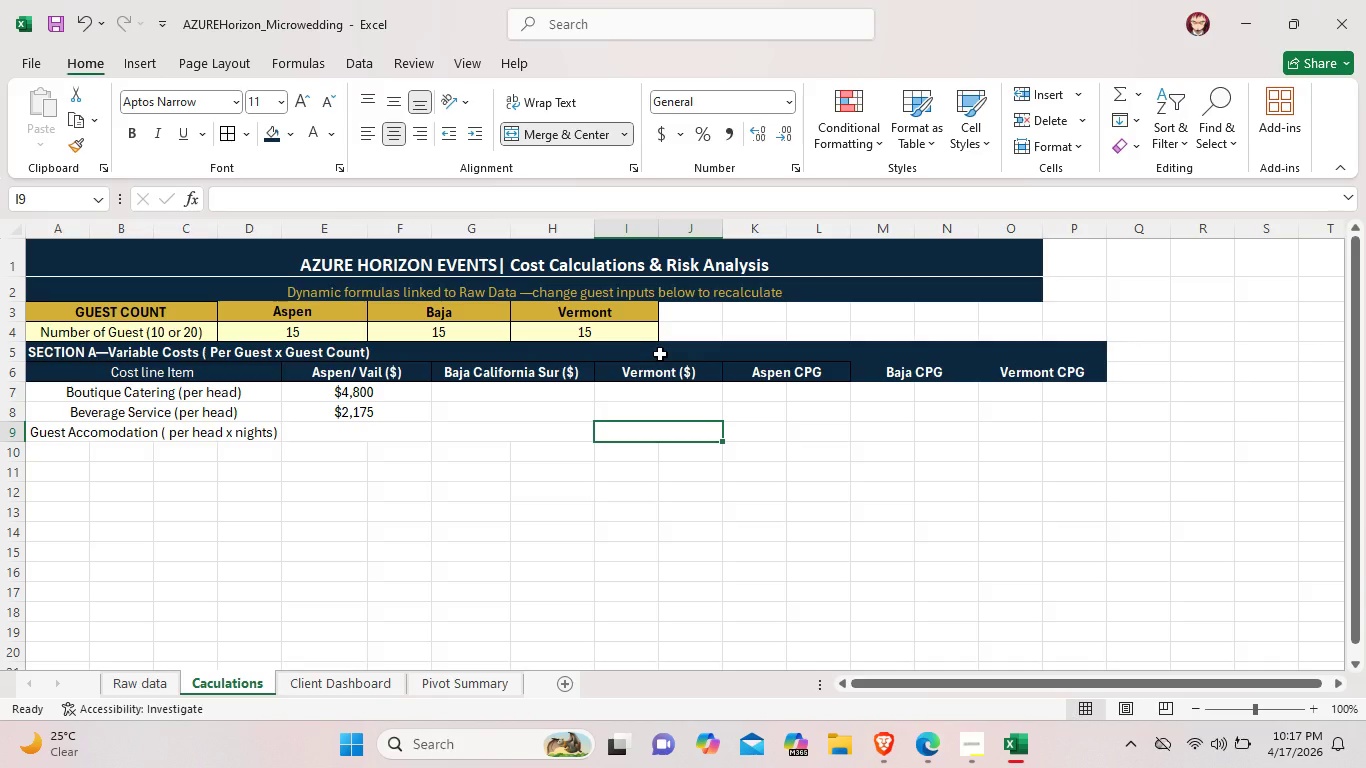 
left_click([660, 354])
 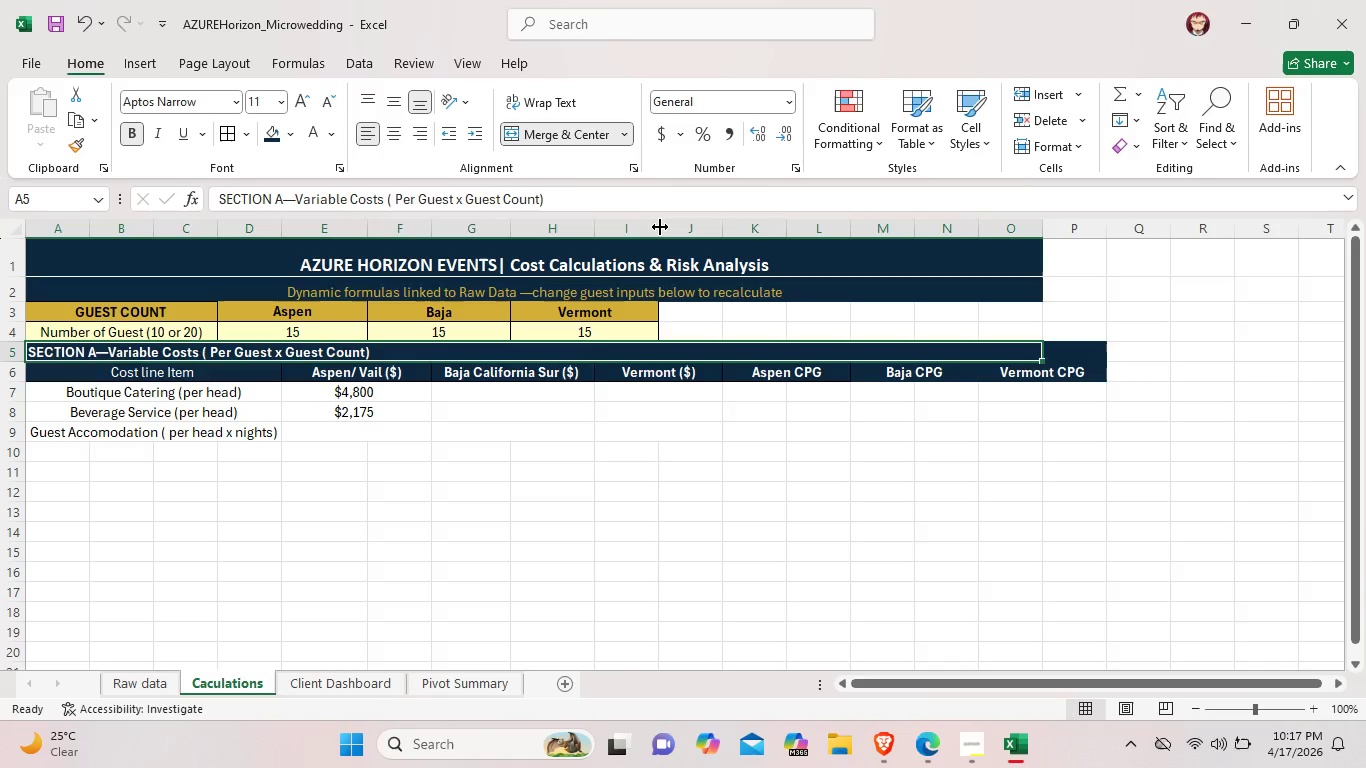 
left_click_drag(start_coordinate=[660, 227], to_coordinate=[678, 230])
 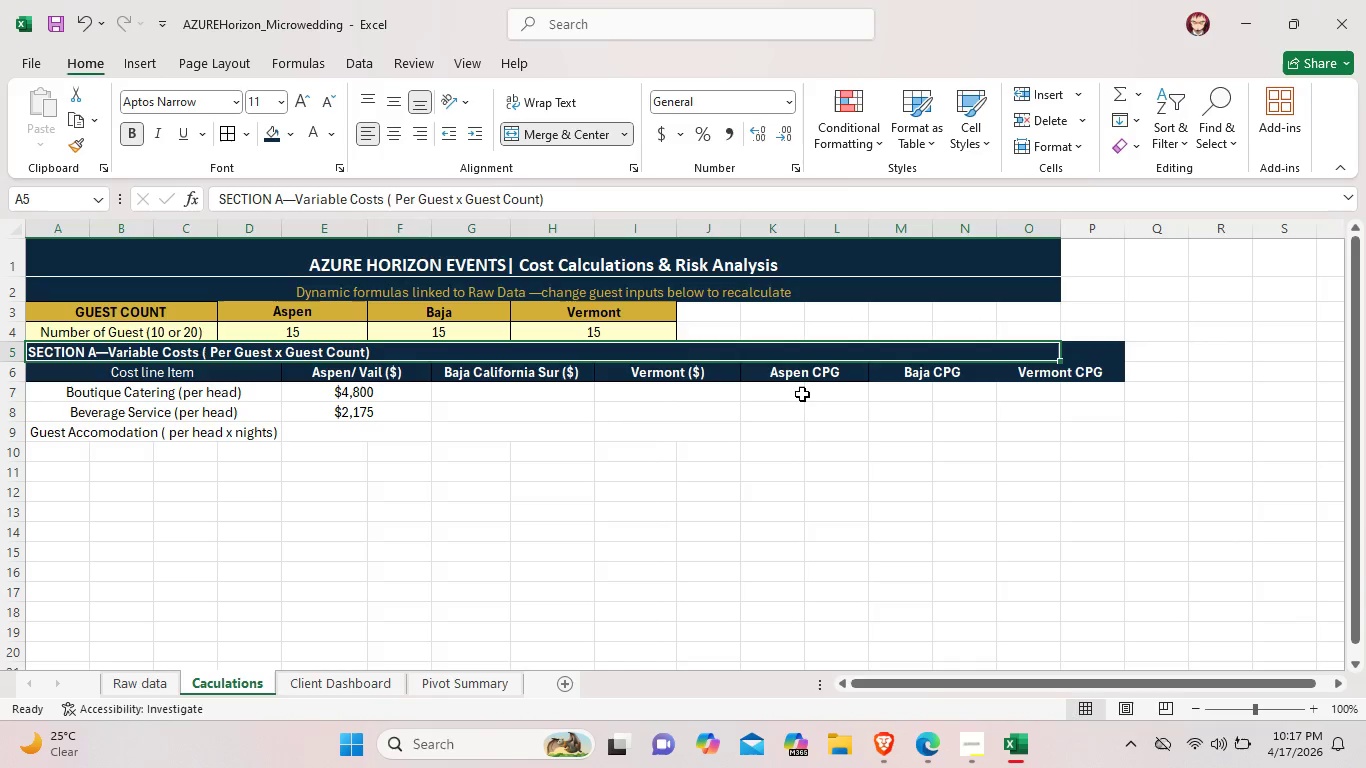 
left_click_drag(start_coordinate=[789, 394], to_coordinate=[825, 394])
 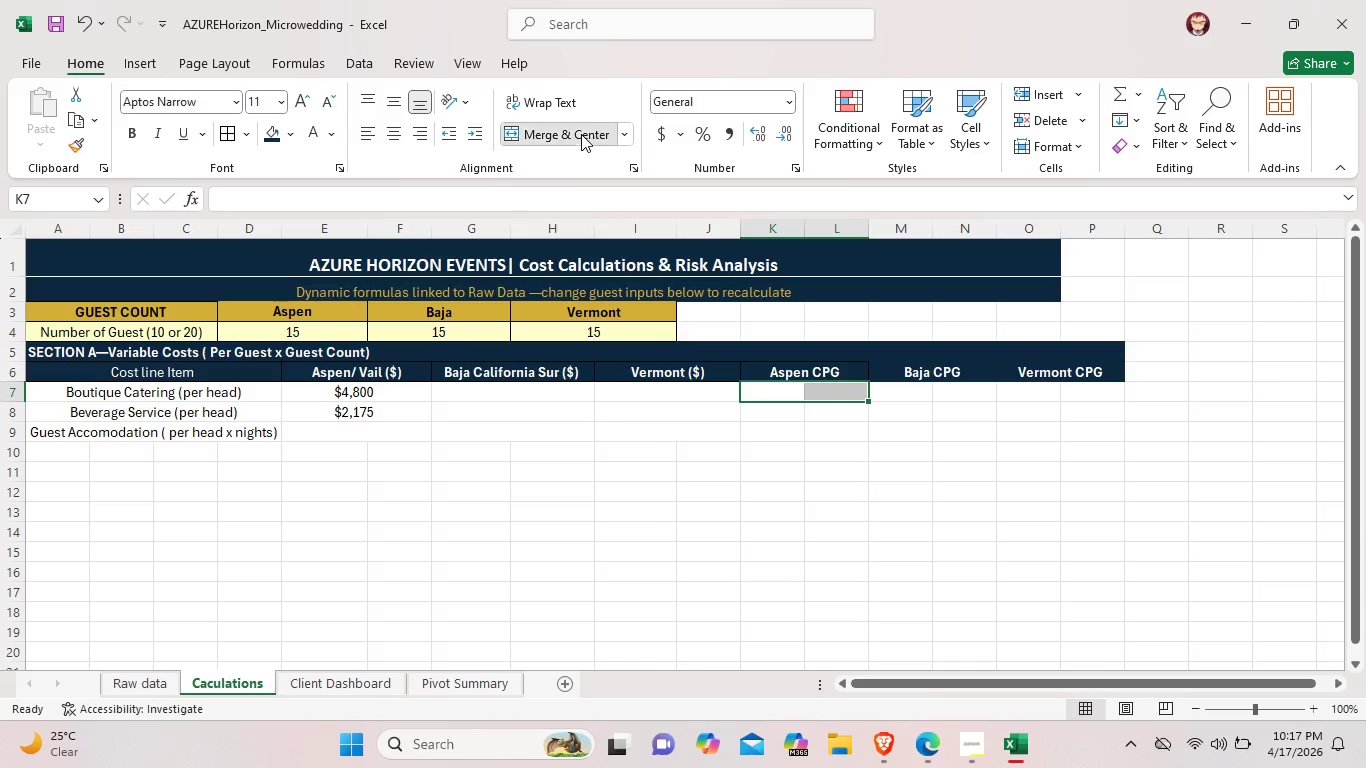 
left_click([581, 134])
 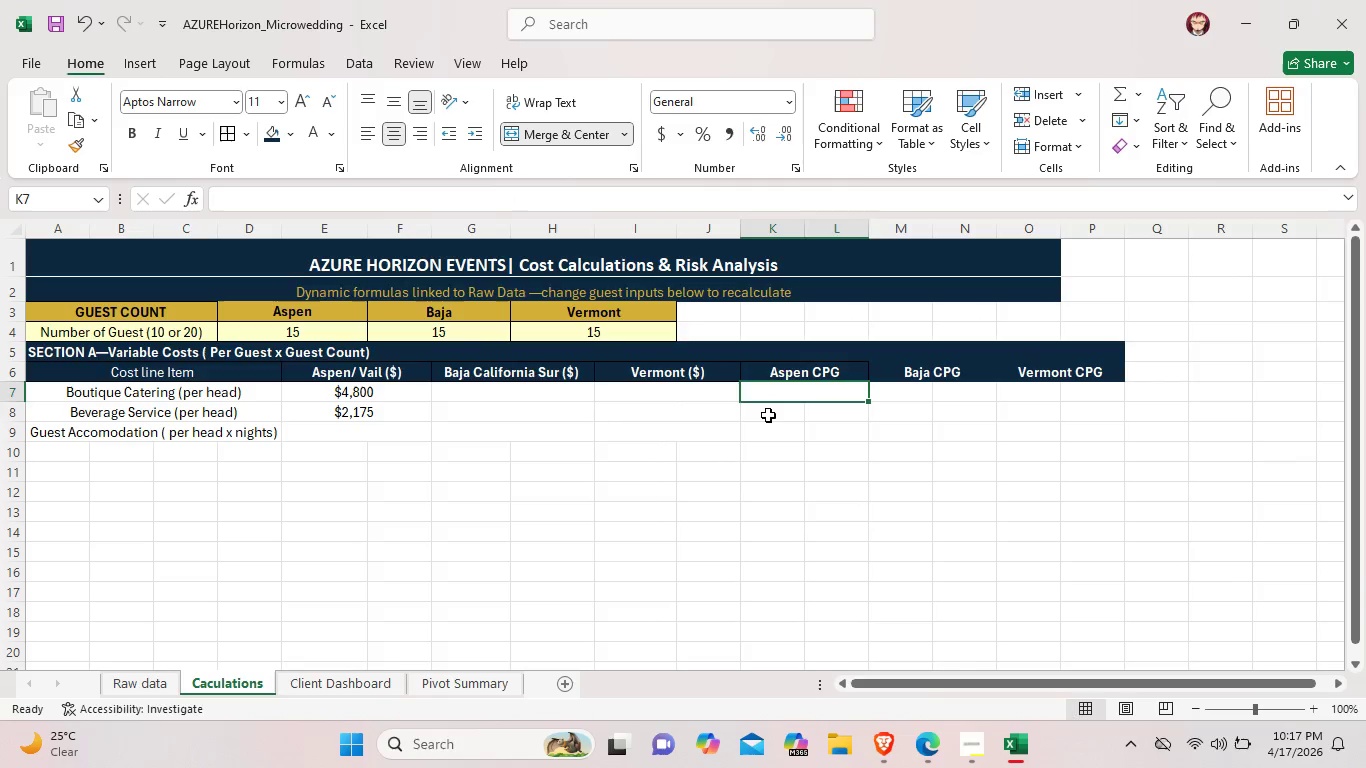 
left_click_drag(start_coordinate=[768, 415], to_coordinate=[834, 415])
 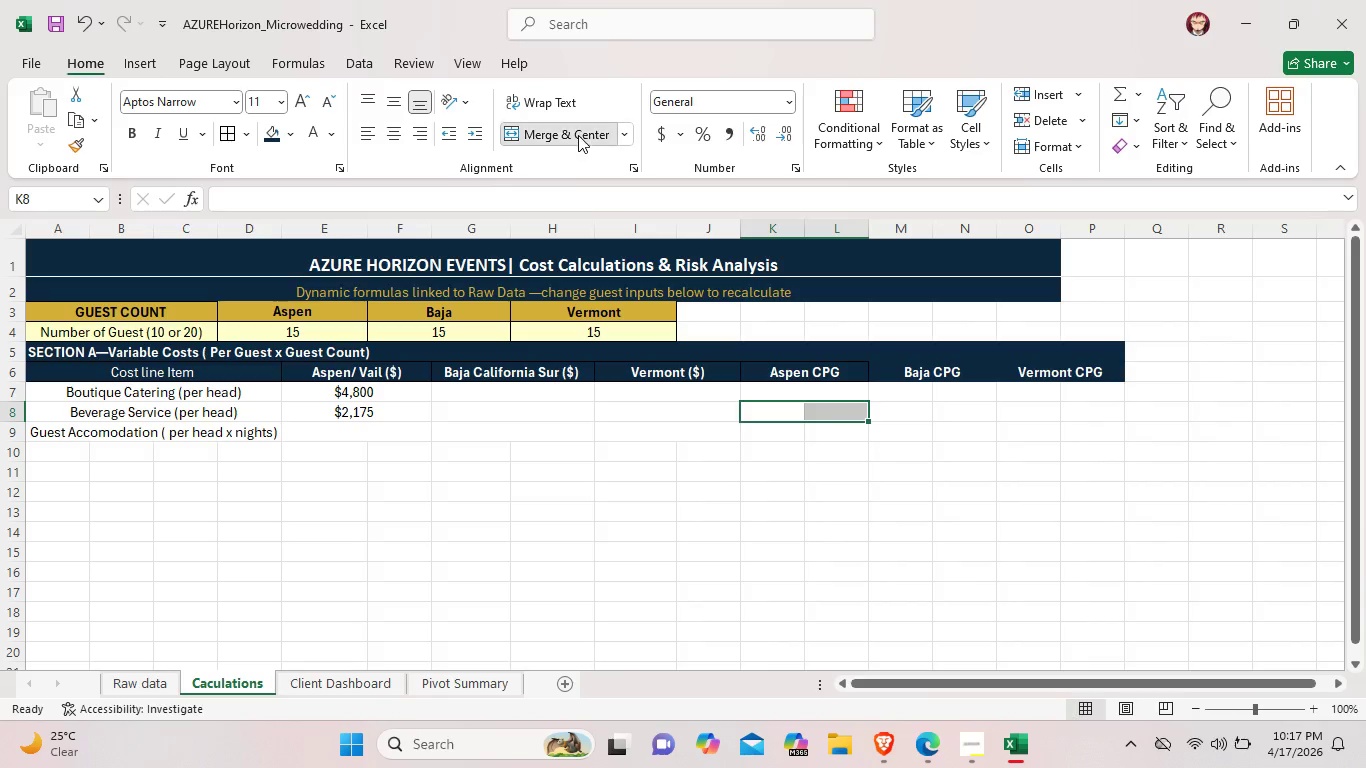 
left_click([578, 135])
 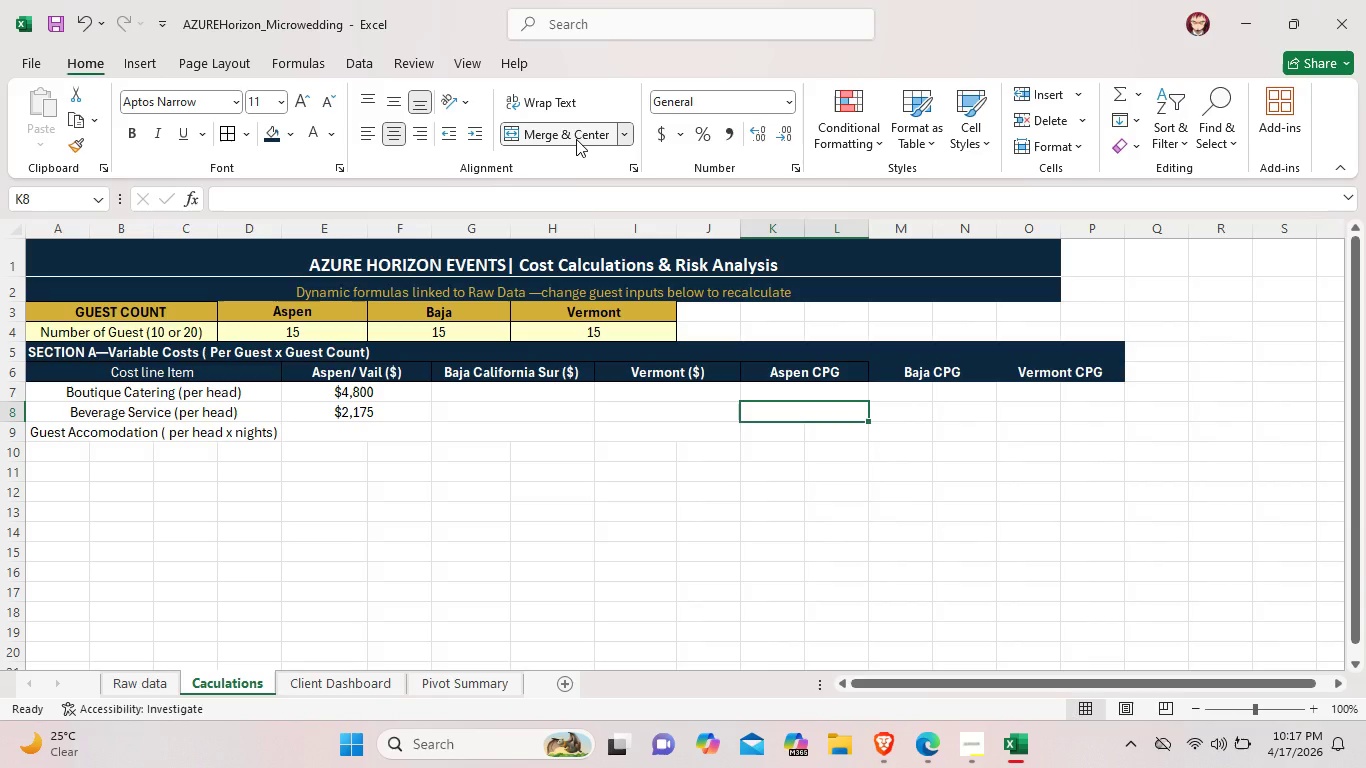 
wait(8.05)
 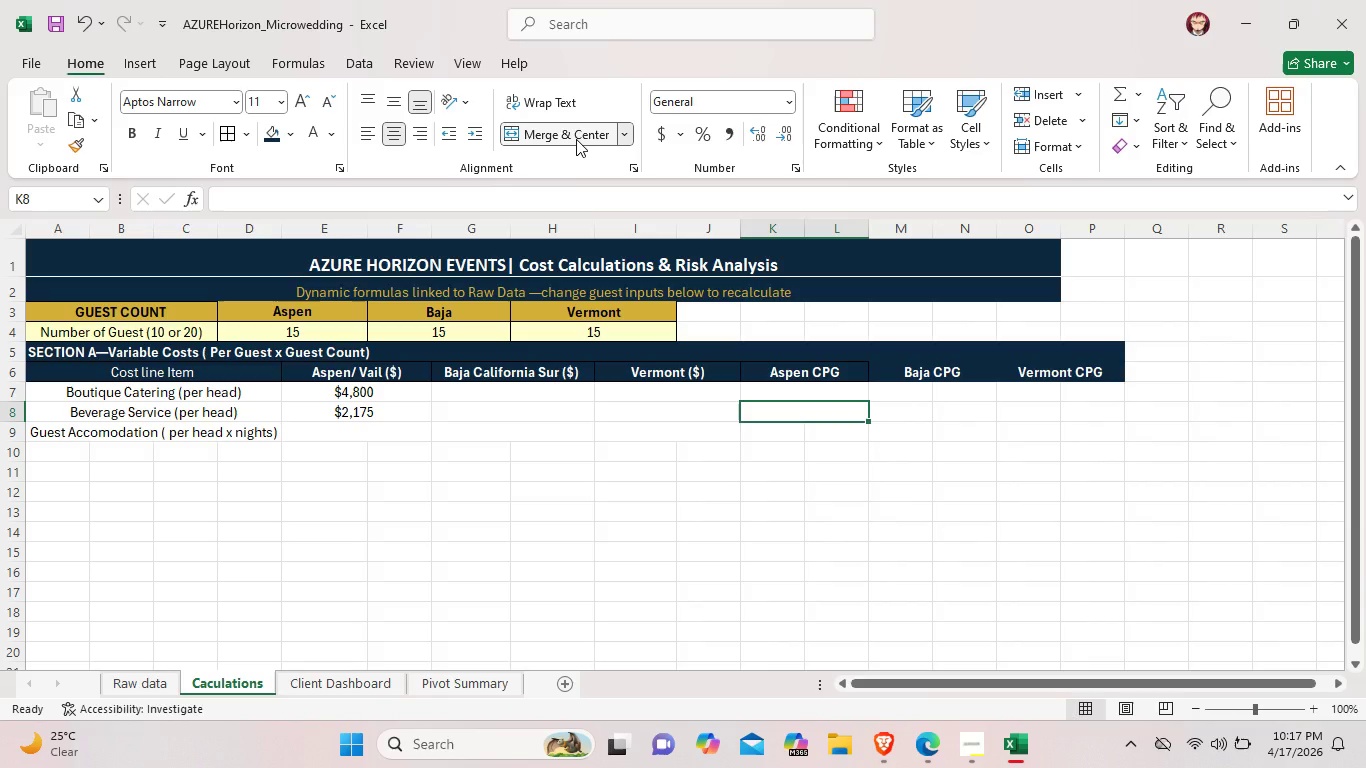 
left_click_drag(start_coordinate=[897, 416], to_coordinate=[945, 414])
 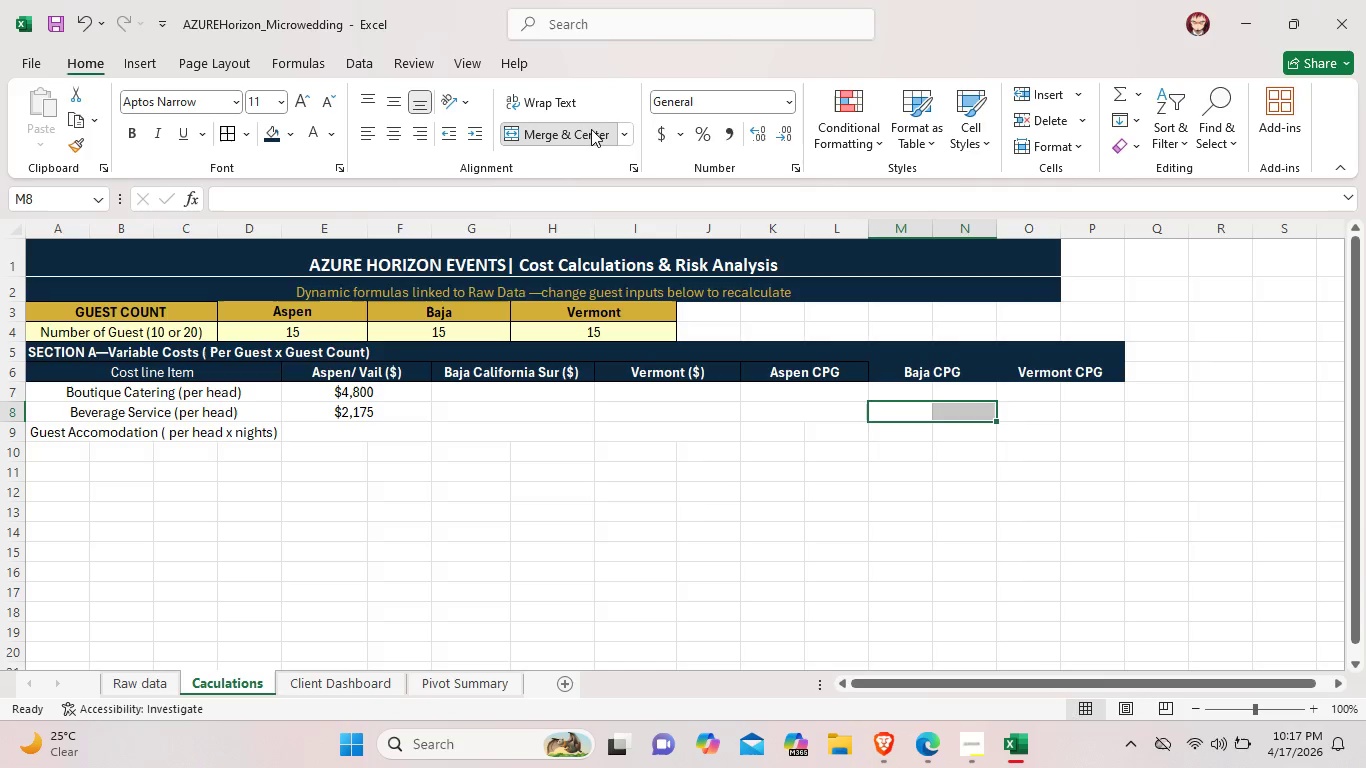 
left_click([591, 129])
 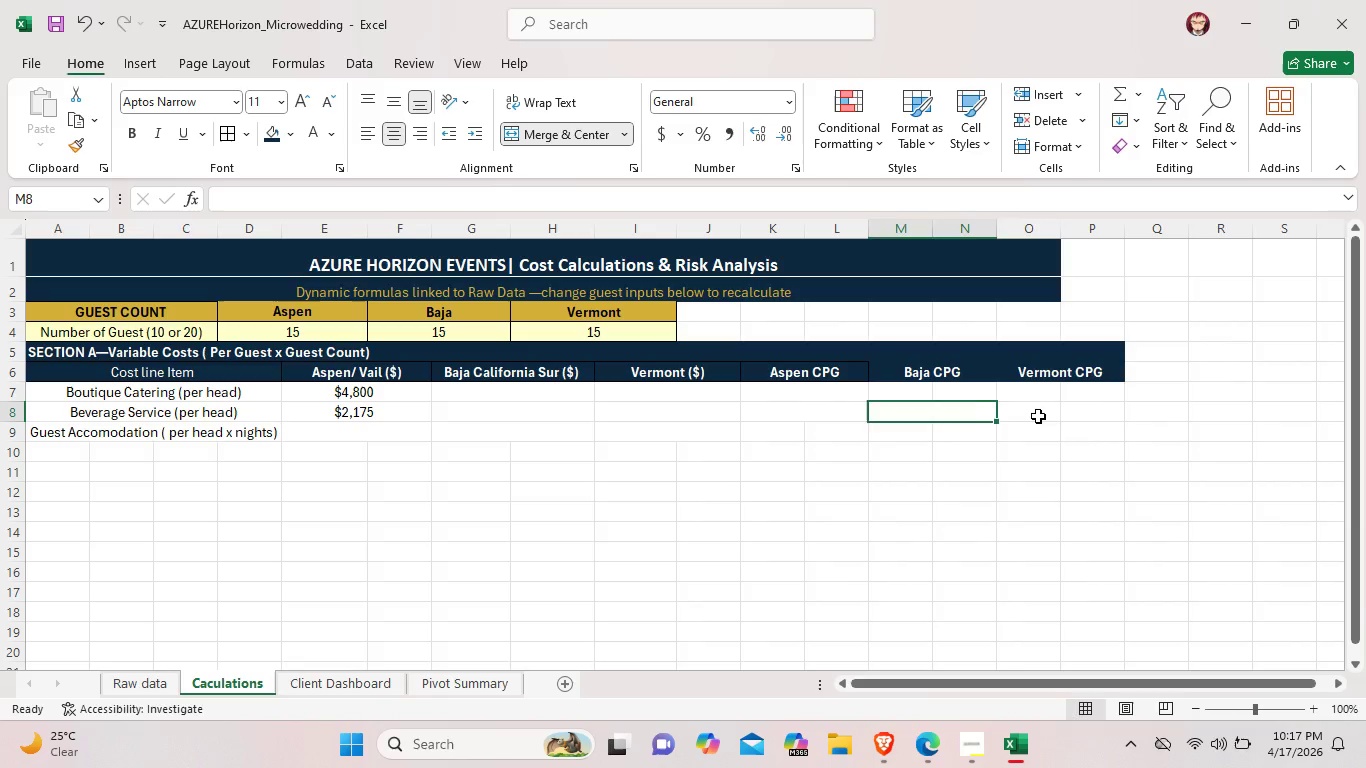 
left_click_drag(start_coordinate=[1038, 416], to_coordinate=[1081, 416])
 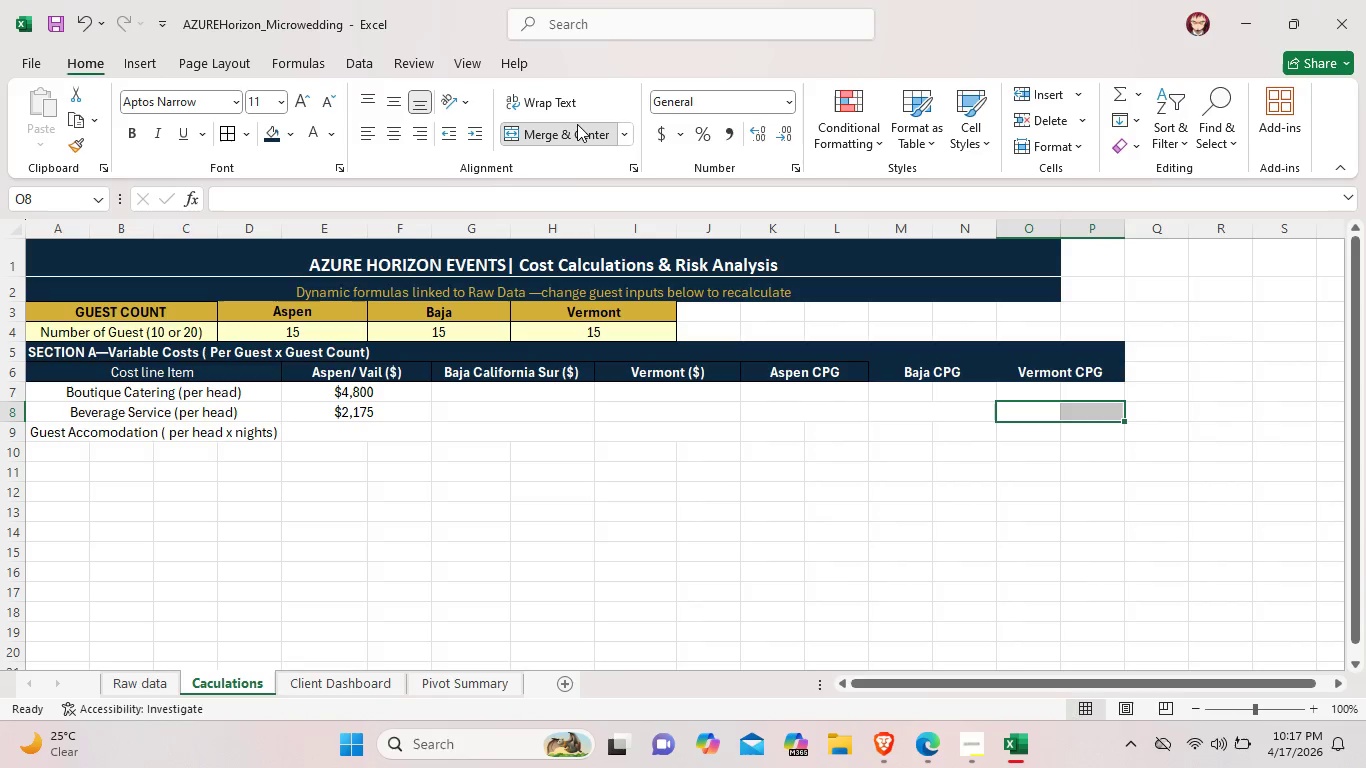 
left_click([577, 124])
 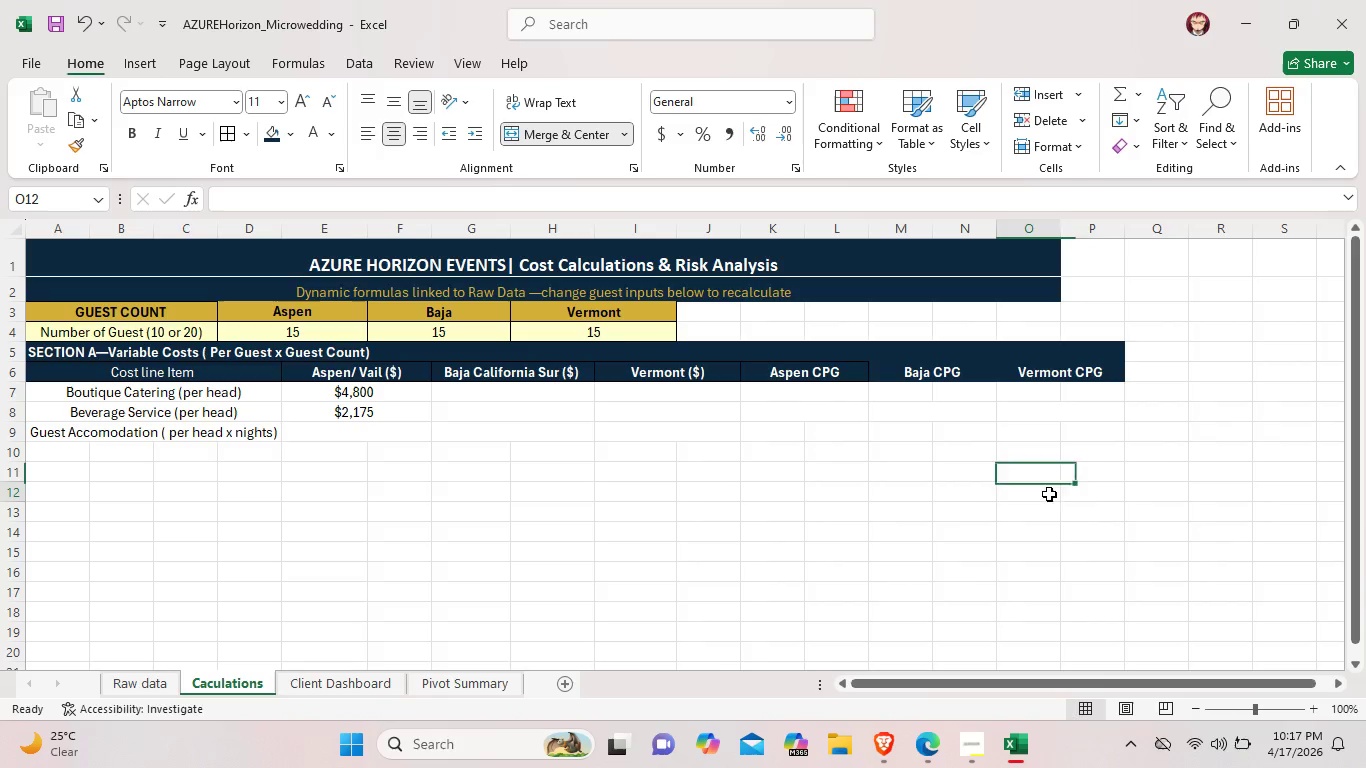 
left_click([1049, 494])
 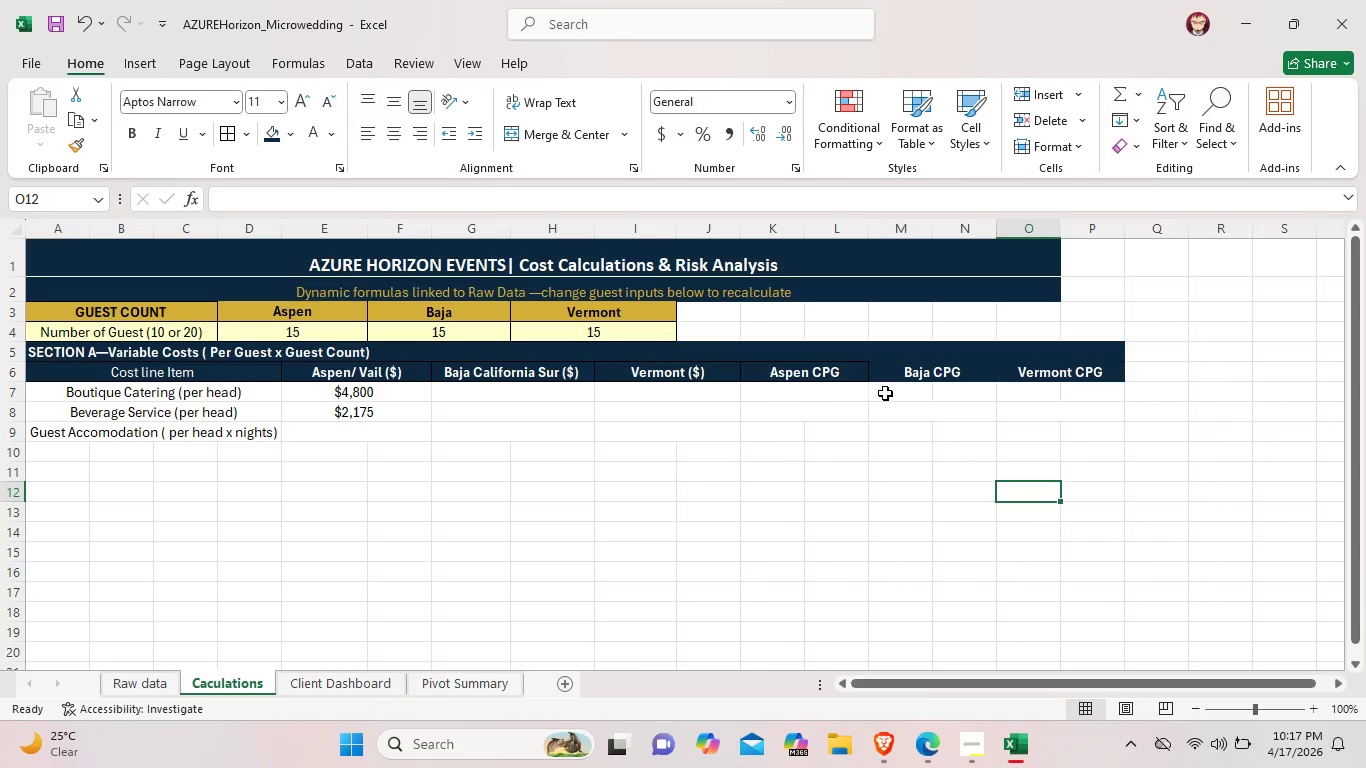 
left_click_drag(start_coordinate=[897, 393], to_coordinate=[950, 391])
 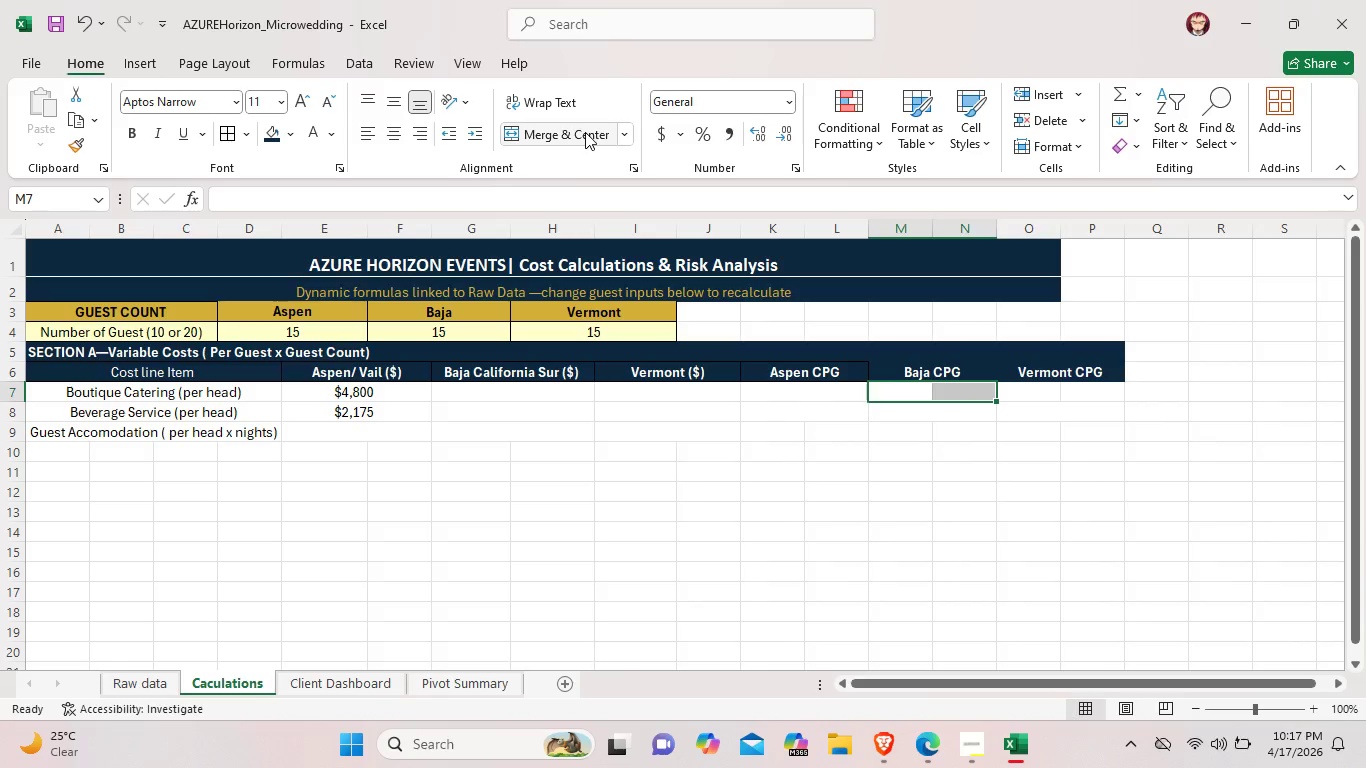 
left_click([585, 132])
 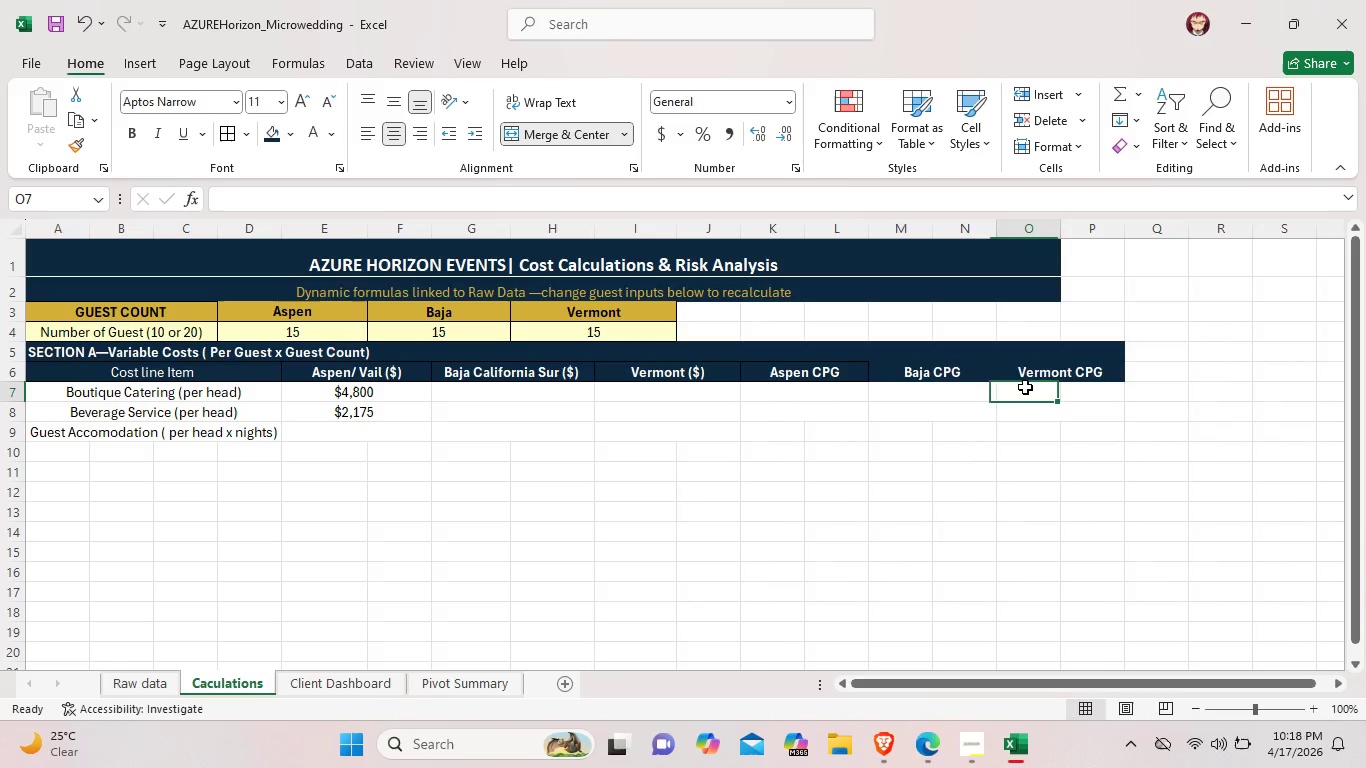 
left_click_drag(start_coordinate=[1025, 387], to_coordinate=[1071, 387])
 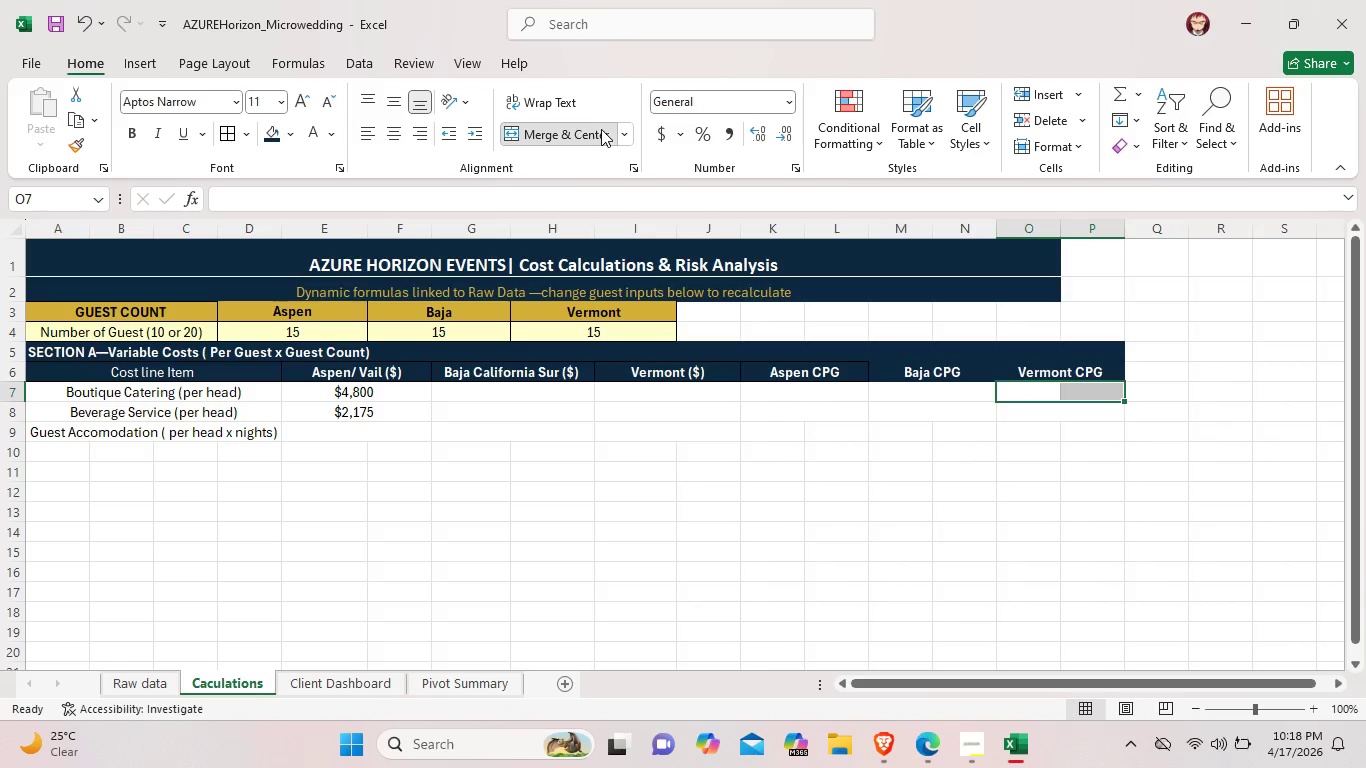 
left_click([601, 129])
 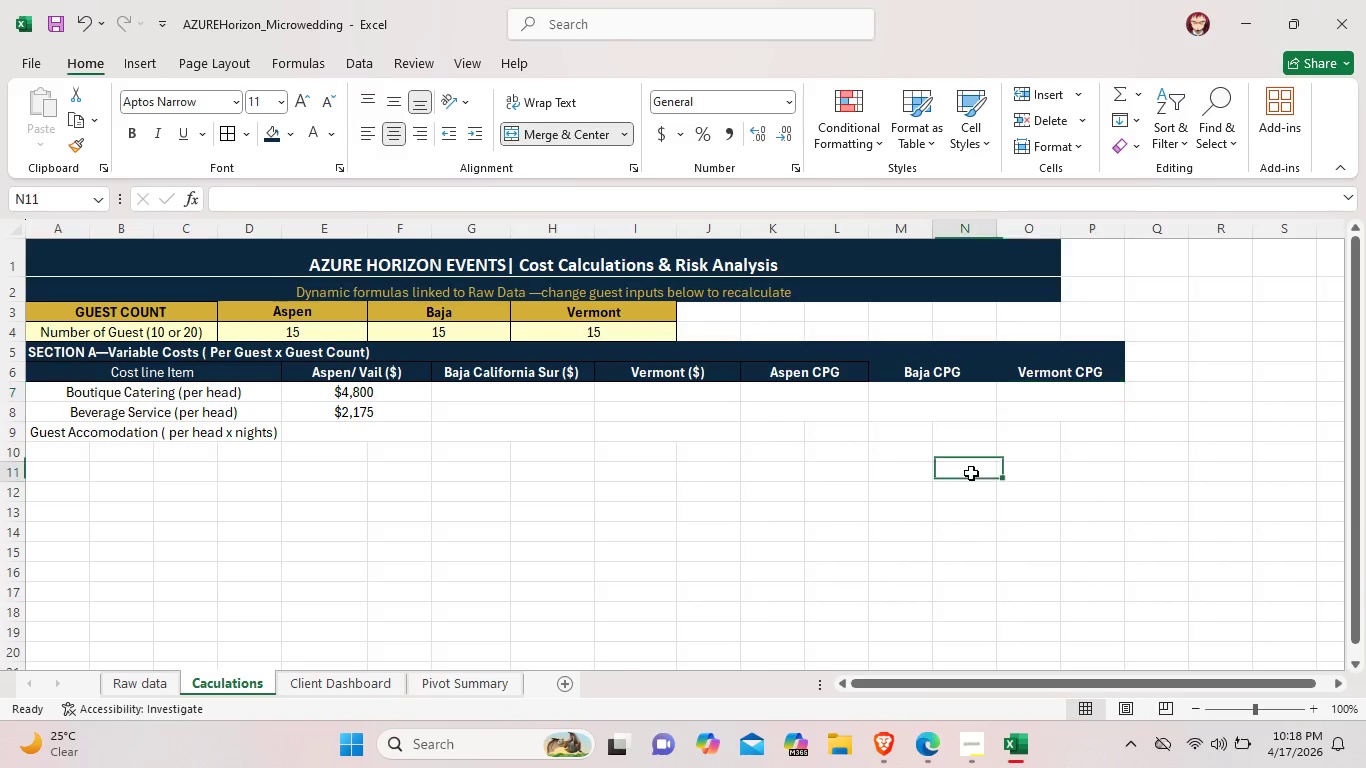 
left_click([971, 473])
 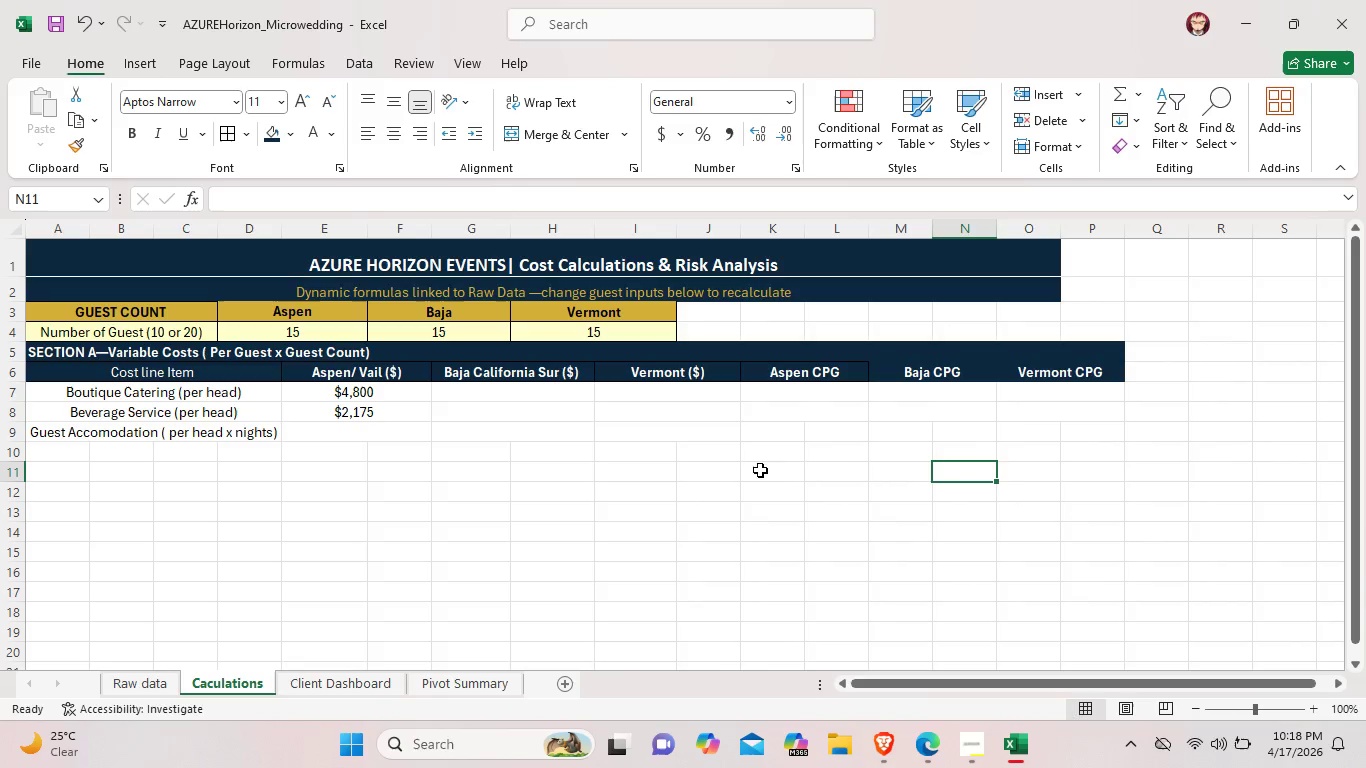 
left_click_drag(start_coordinate=[758, 431], to_coordinate=[849, 431])
 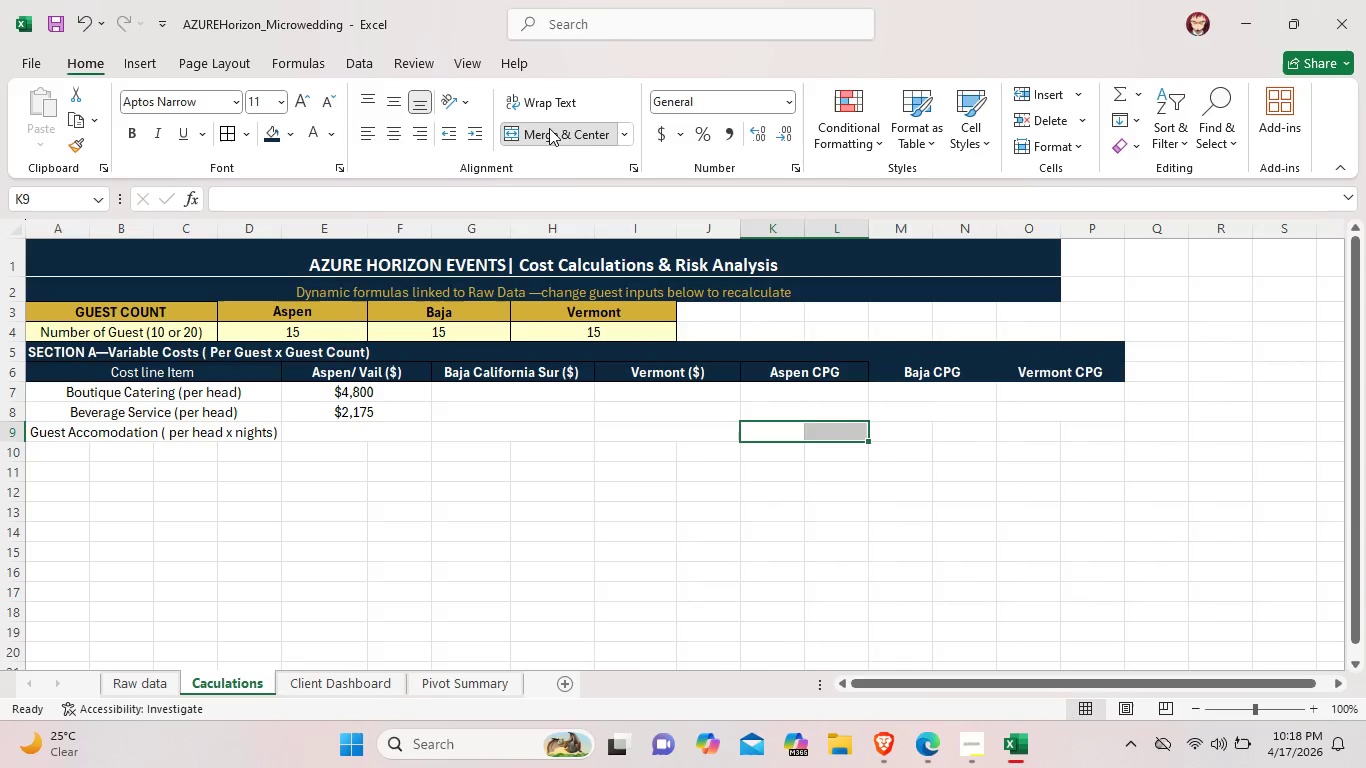 
left_click([549, 128])
 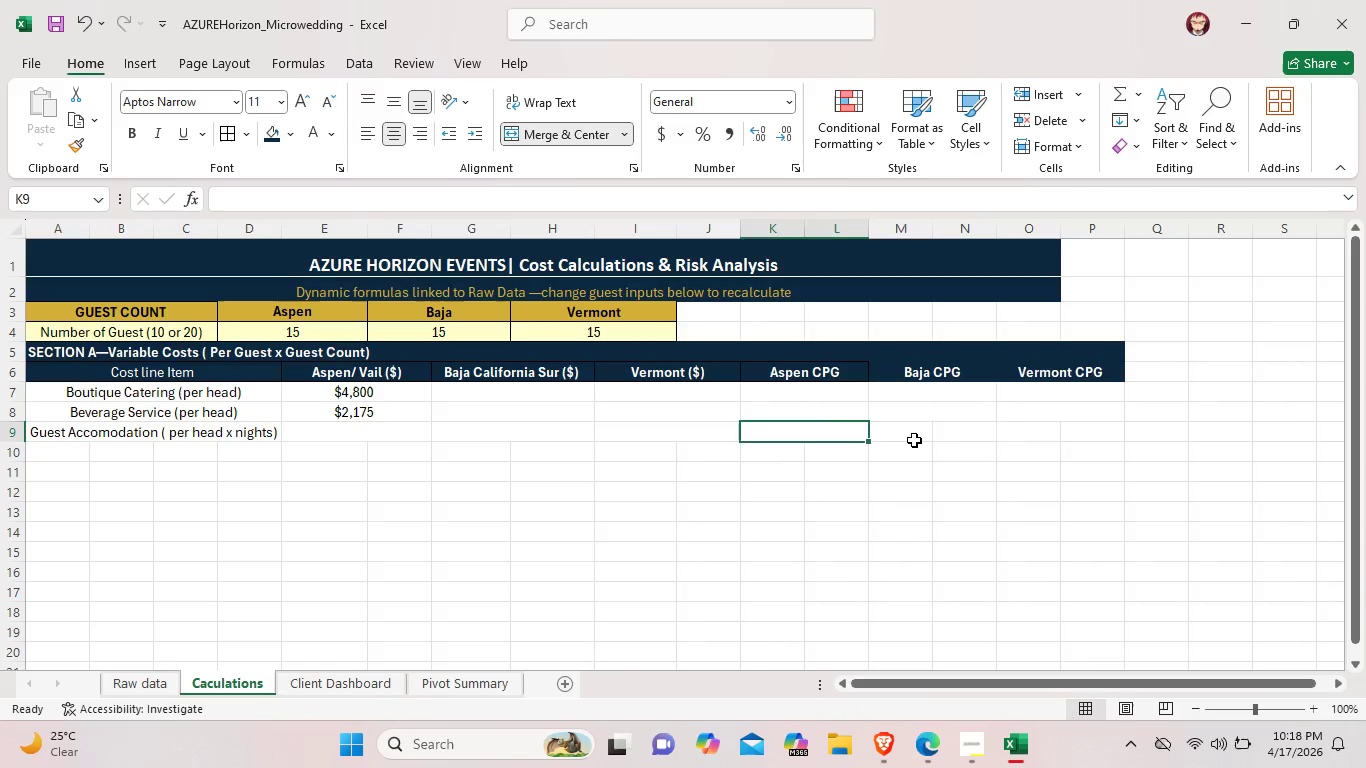 
left_click_drag(start_coordinate=[914, 440], to_coordinate=[984, 440])
 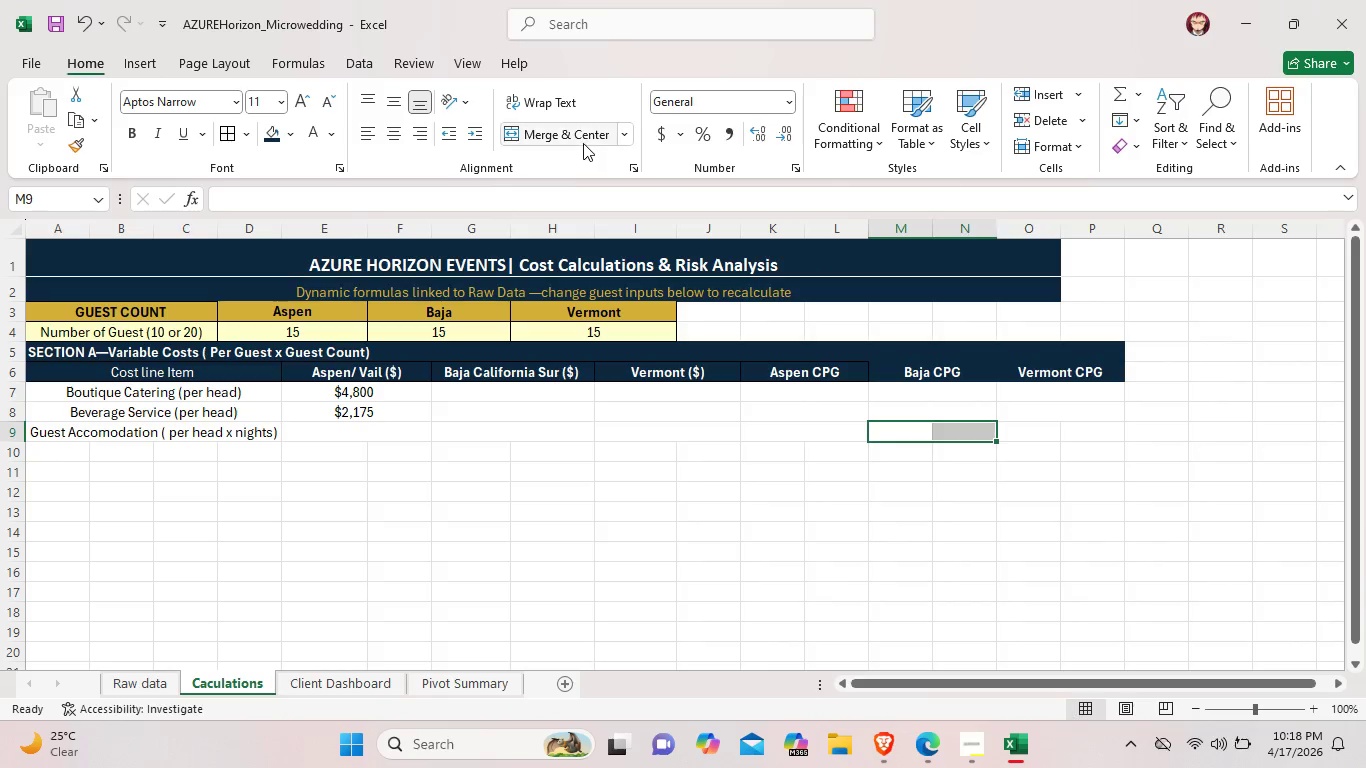 
left_click([583, 143])
 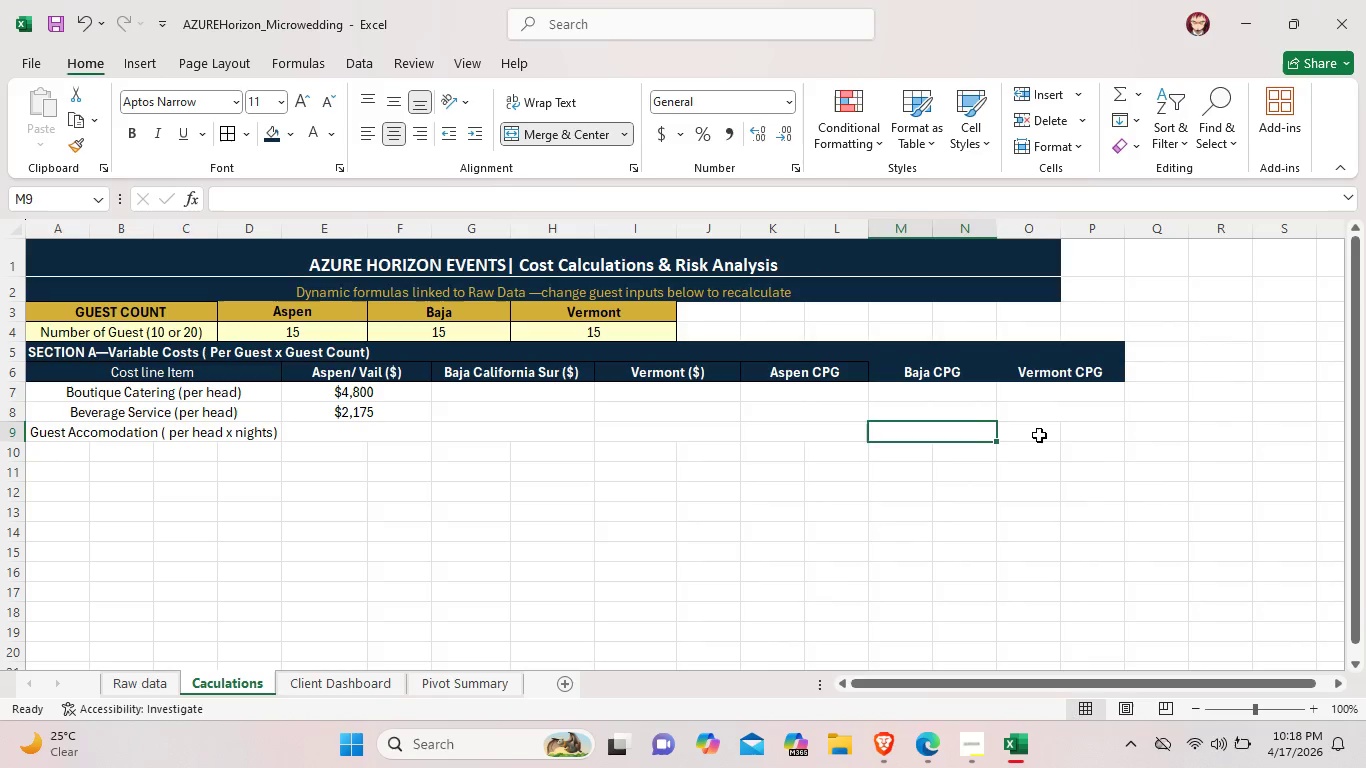 
left_click_drag(start_coordinate=[1039, 435], to_coordinate=[1083, 434])
 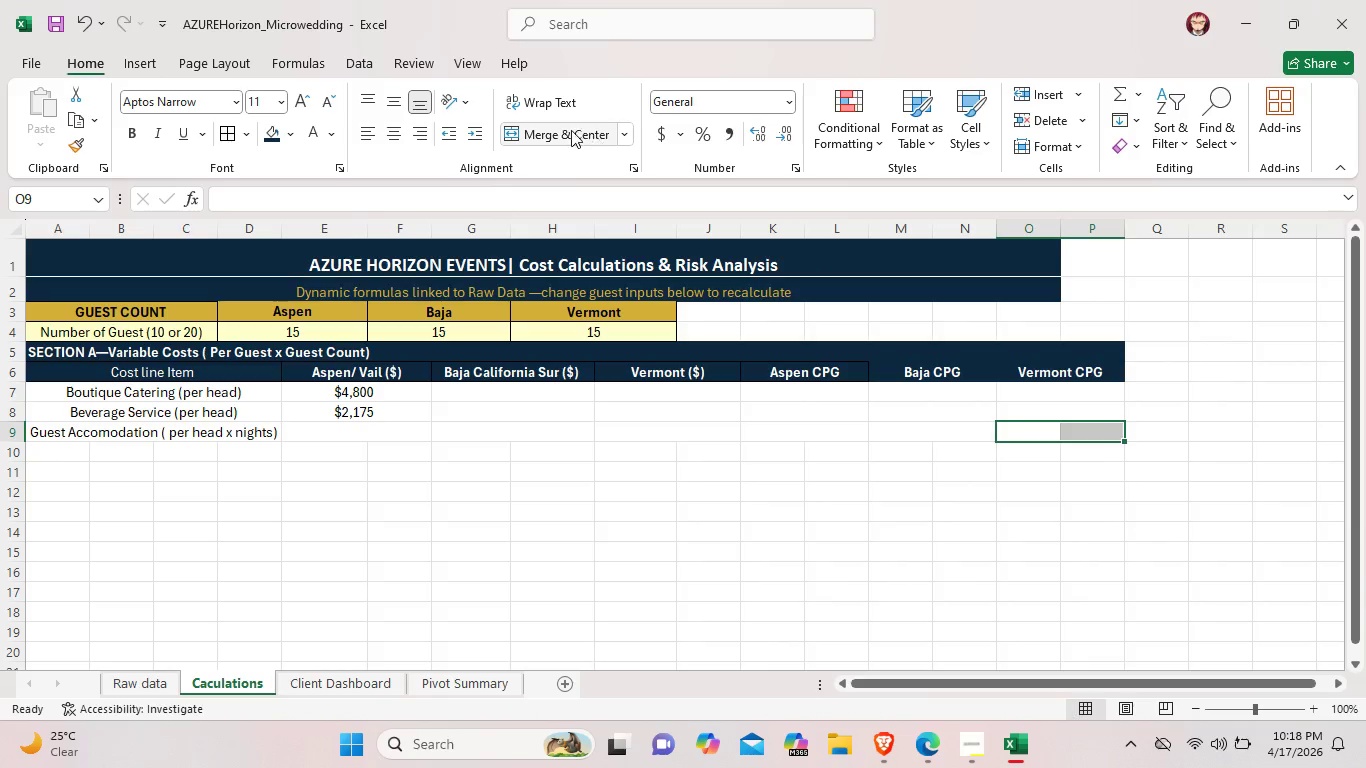 
left_click([571, 130])
 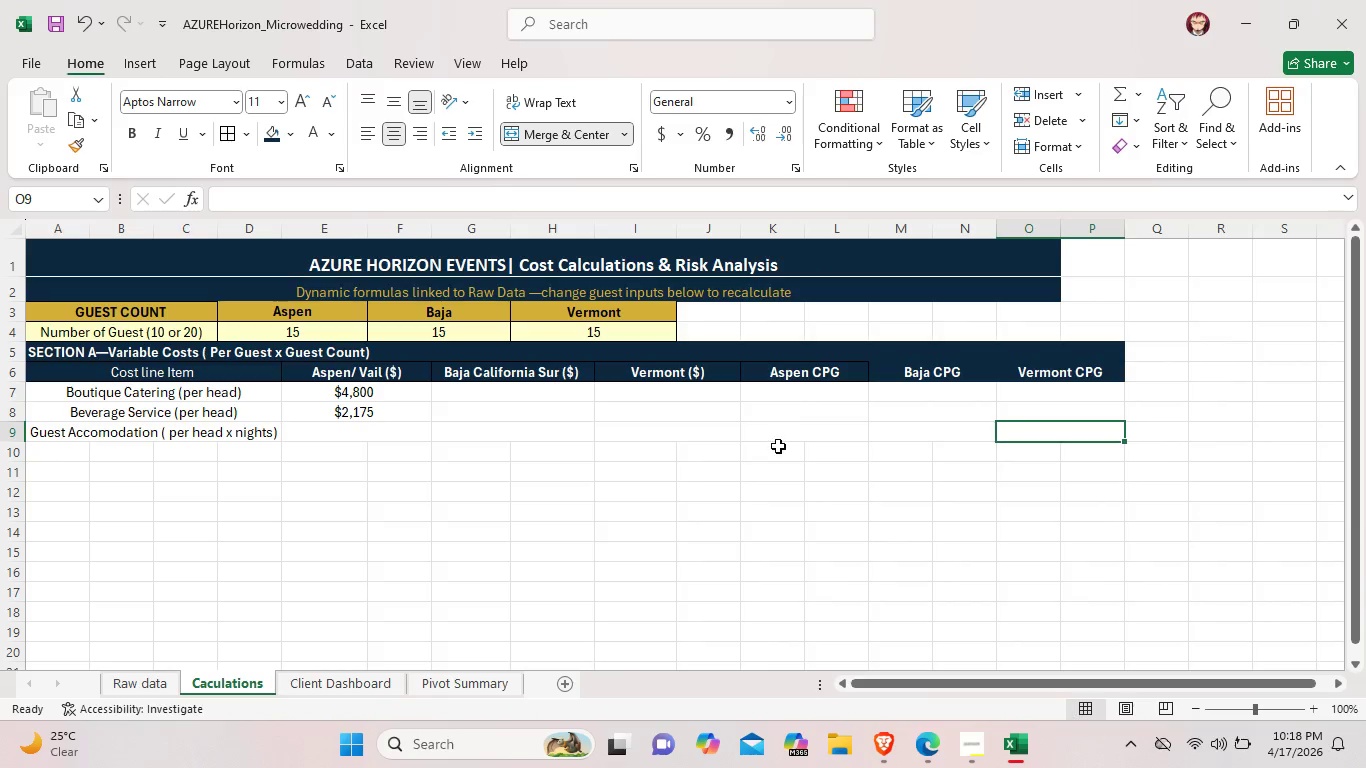 
left_click([779, 448])
 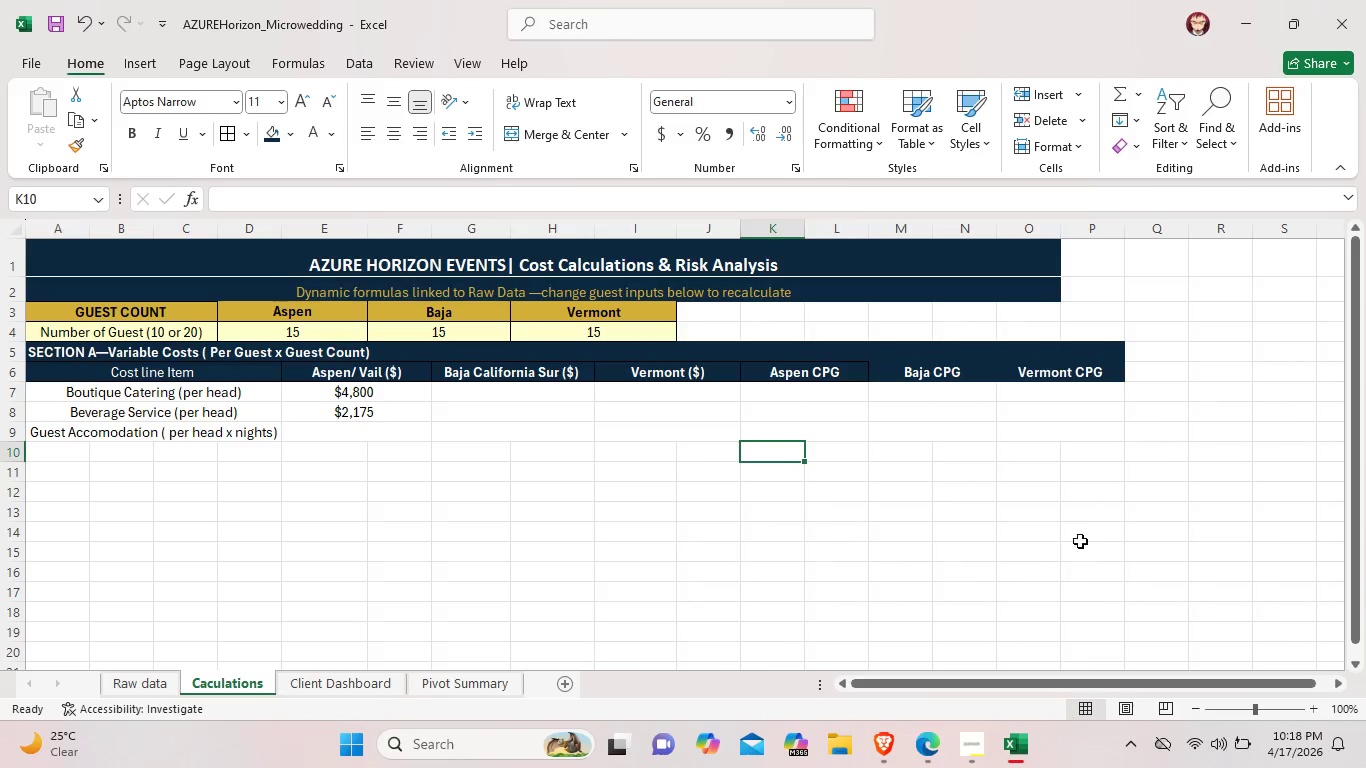 
left_click([1082, 540])
 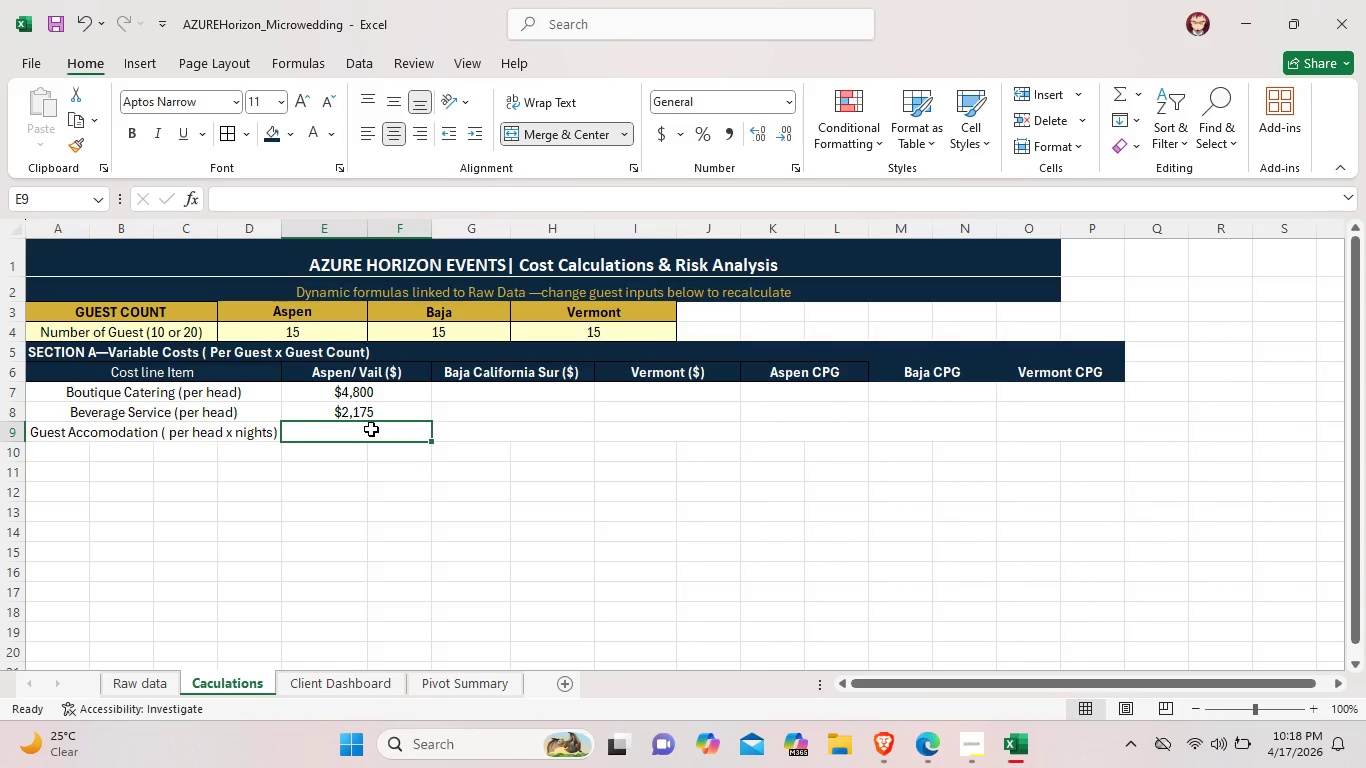 
double_click([370, 428])
 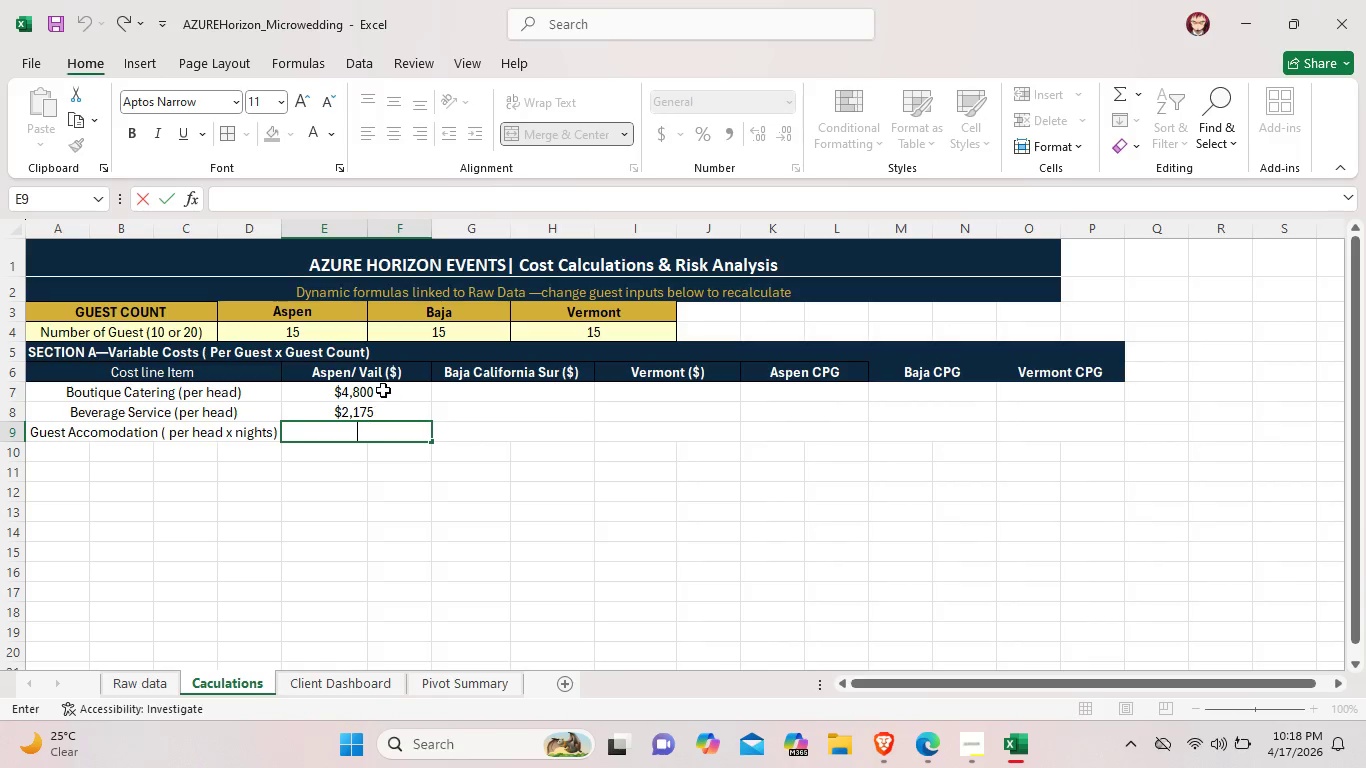 
left_click([383, 390])
 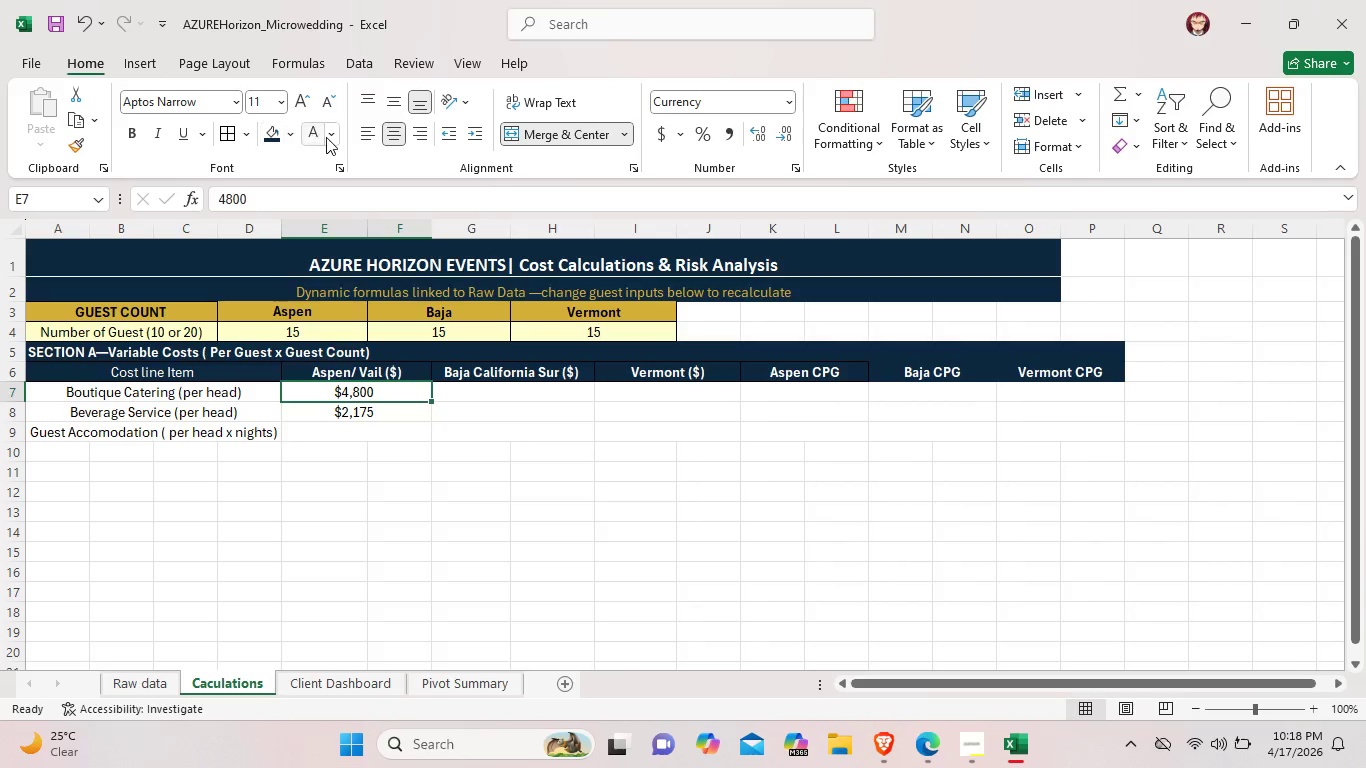 
left_click([326, 137])
 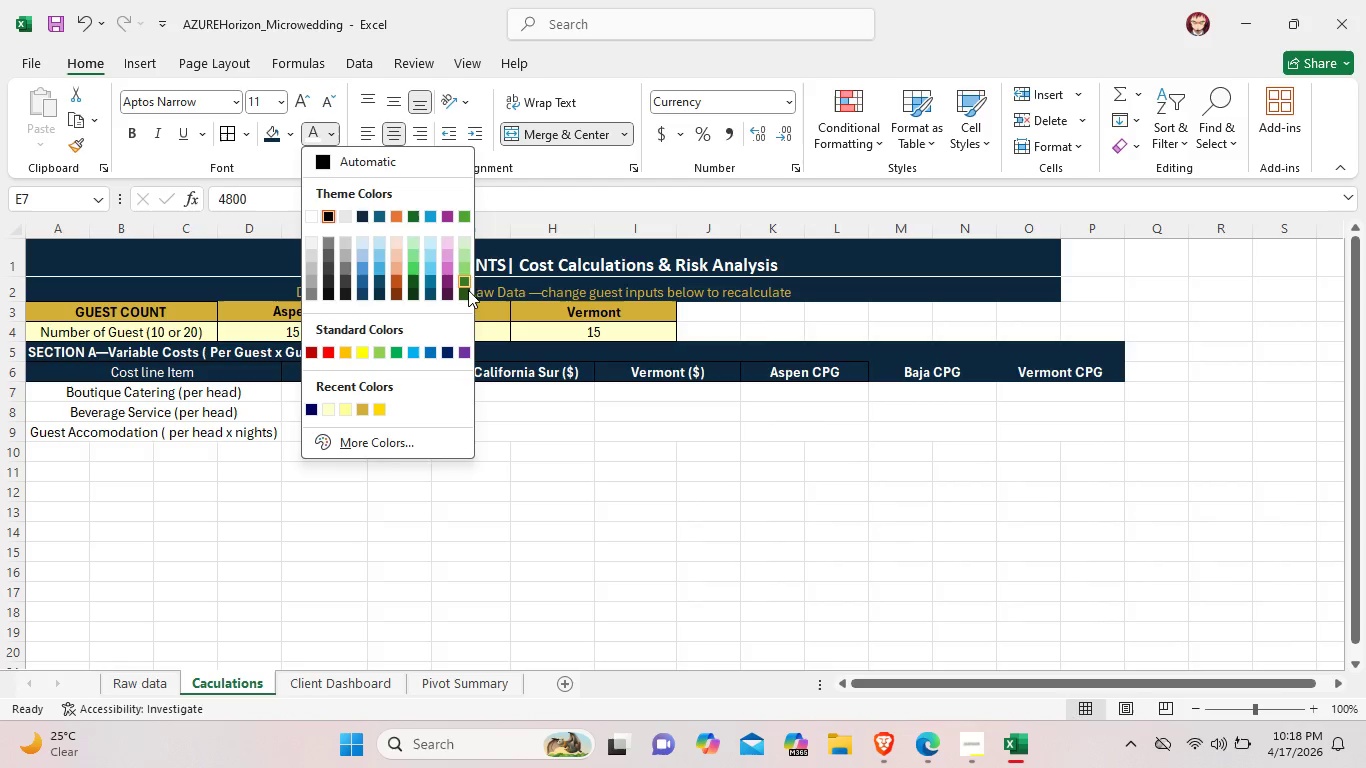 
left_click([467, 296])
 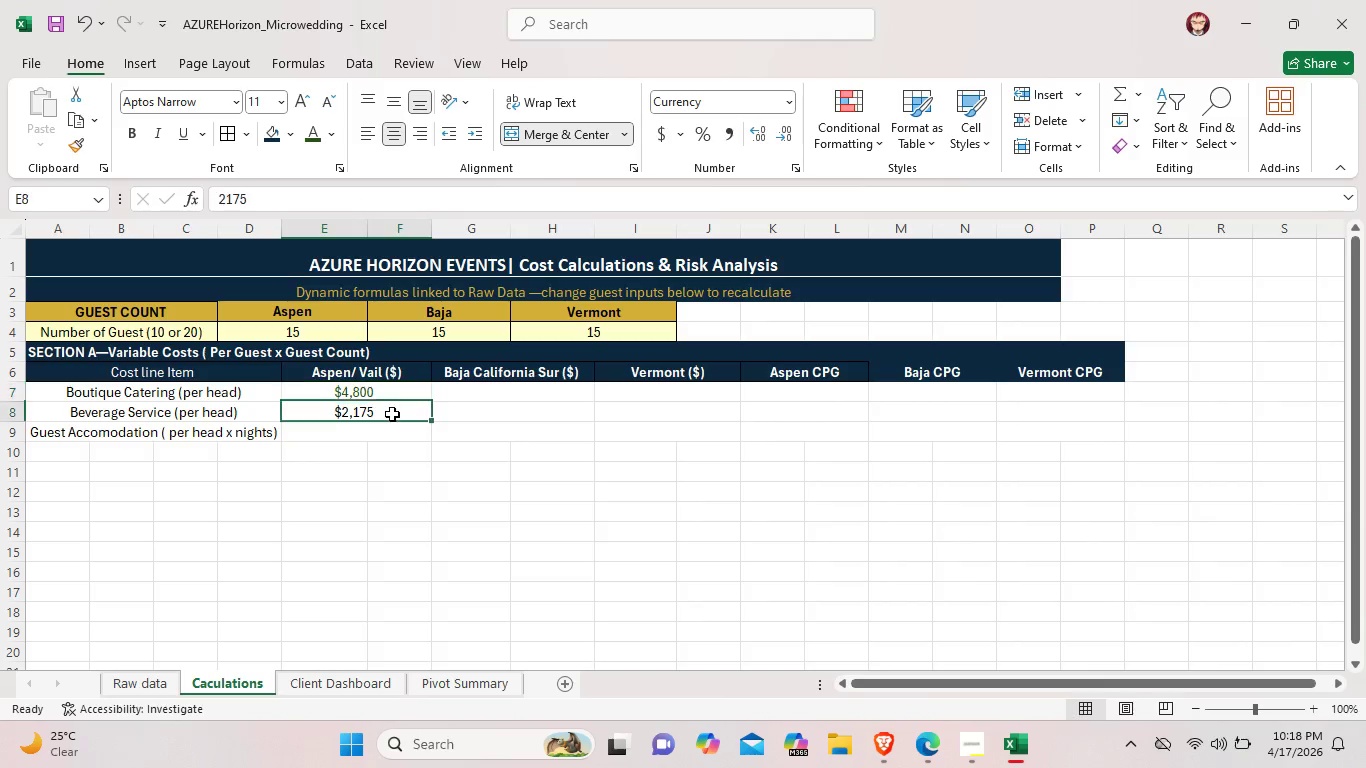 
left_click([392, 414])
 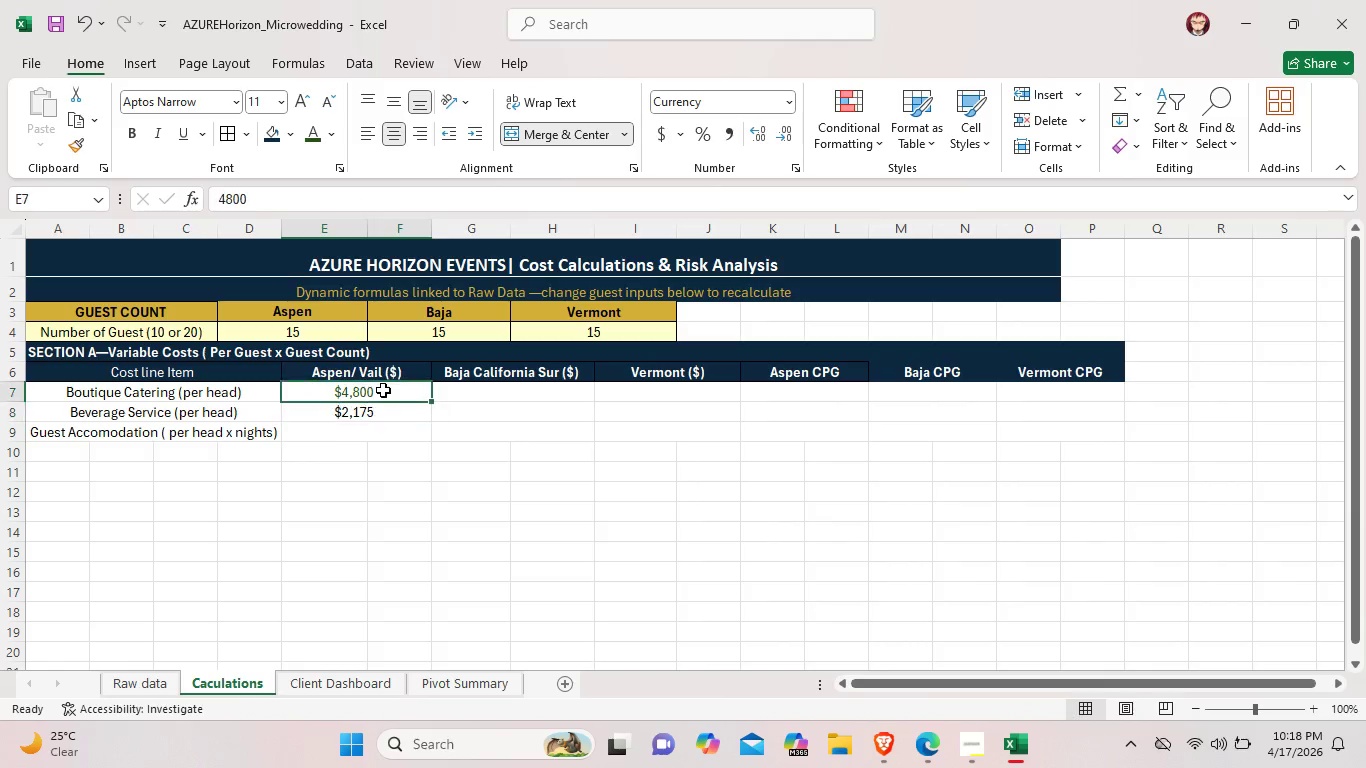 
double_click([383, 390])
 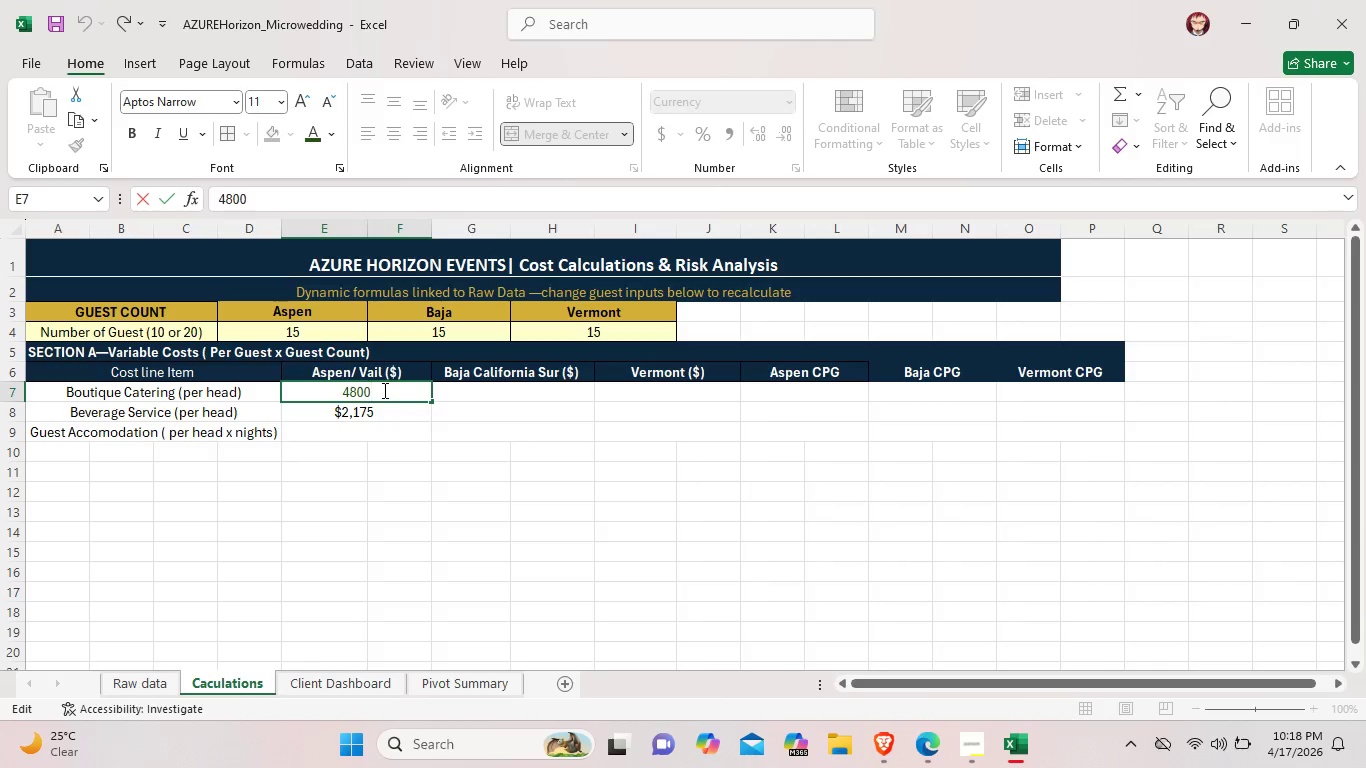 
left_click_drag(start_coordinate=[383, 390], to_coordinate=[333, 386])
 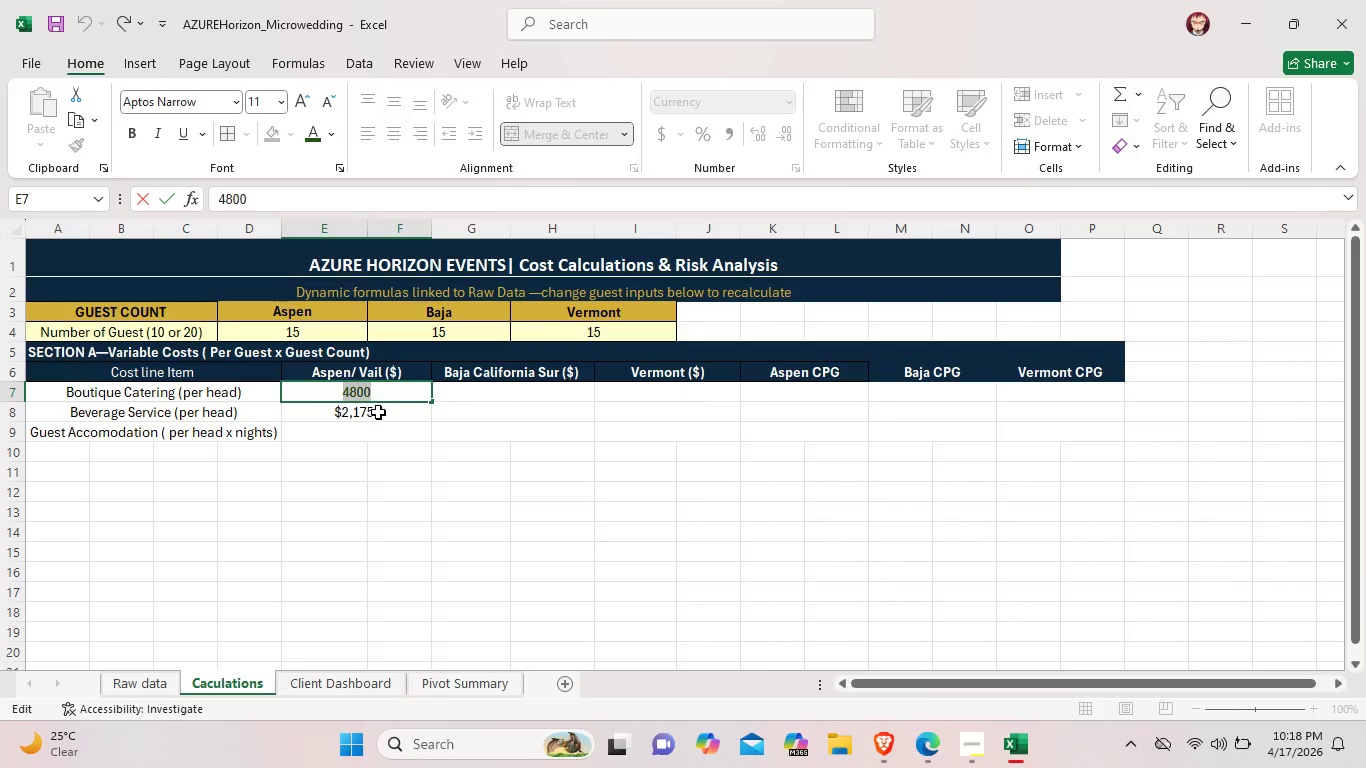 
double_click([378, 412])
 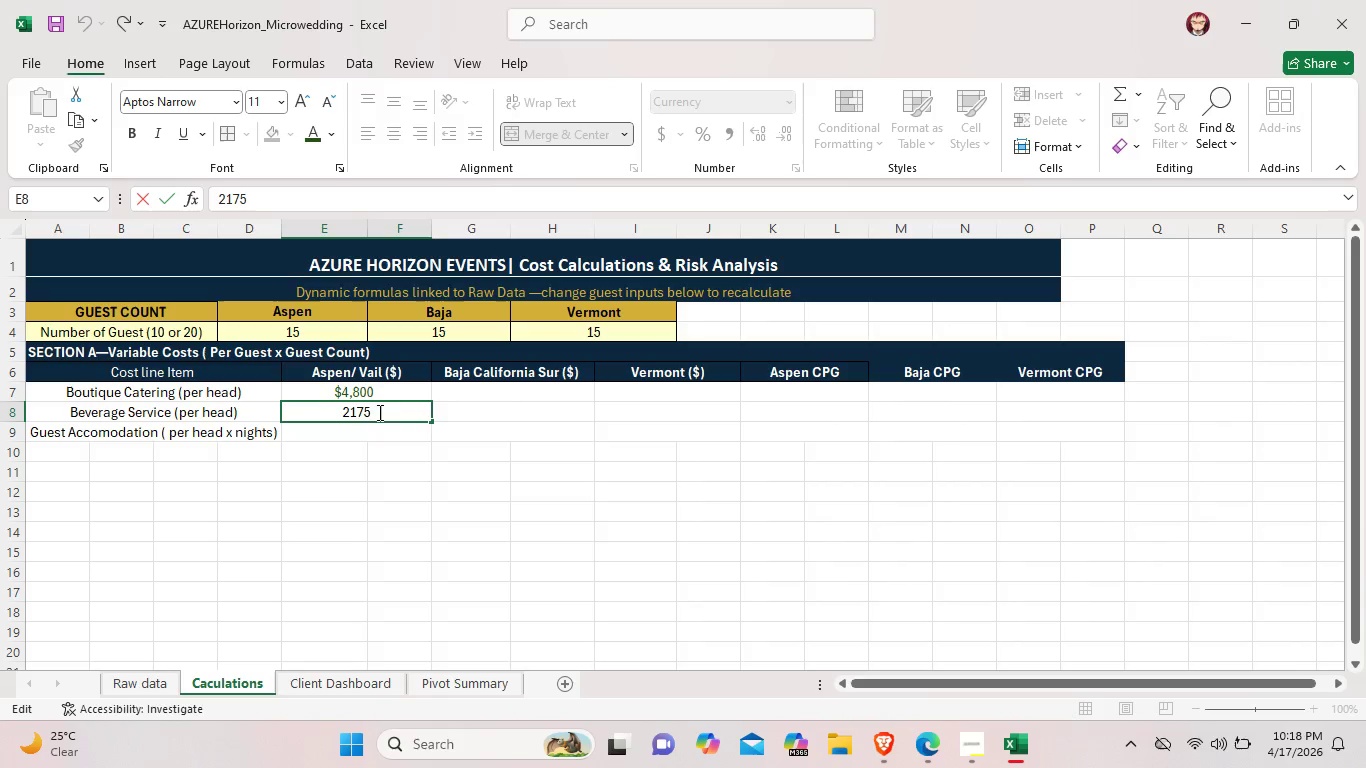 
left_click_drag(start_coordinate=[378, 412], to_coordinate=[333, 415])
 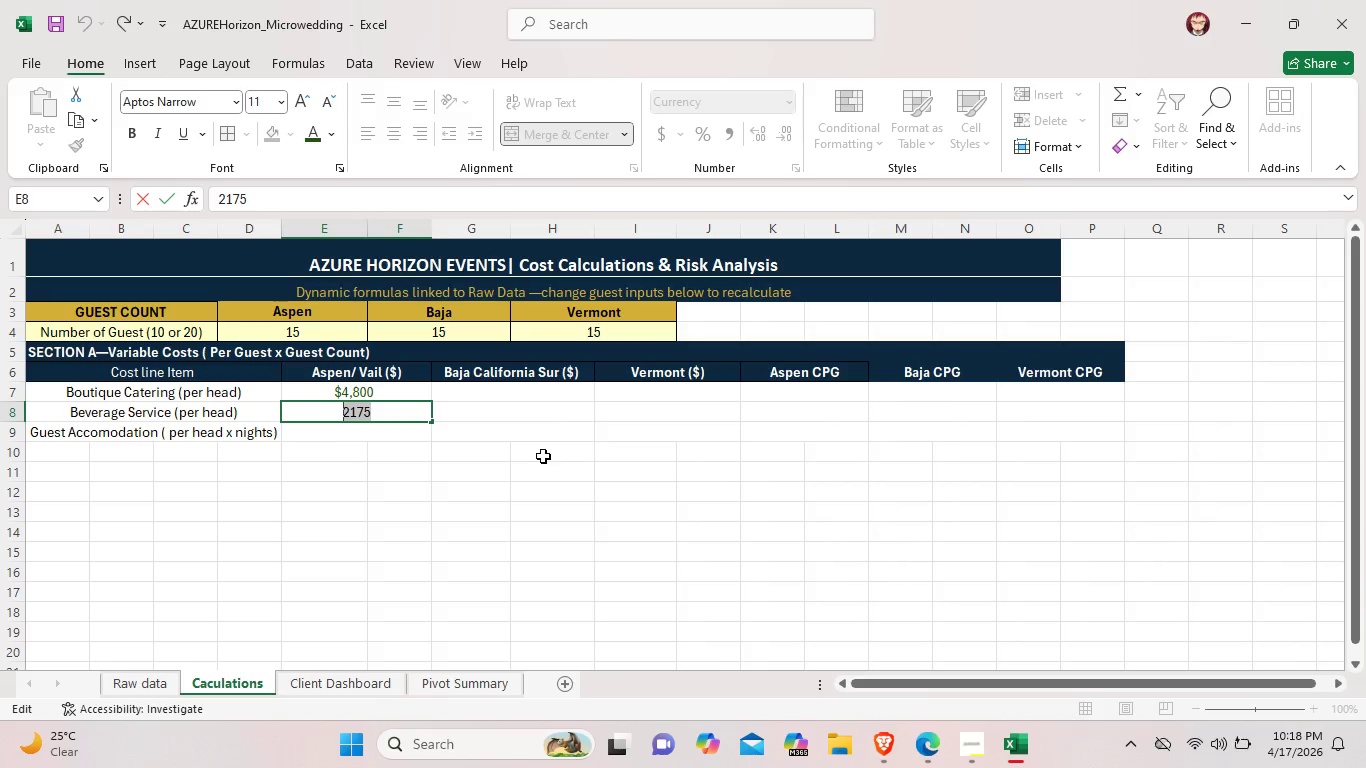 
left_click([543, 456])
 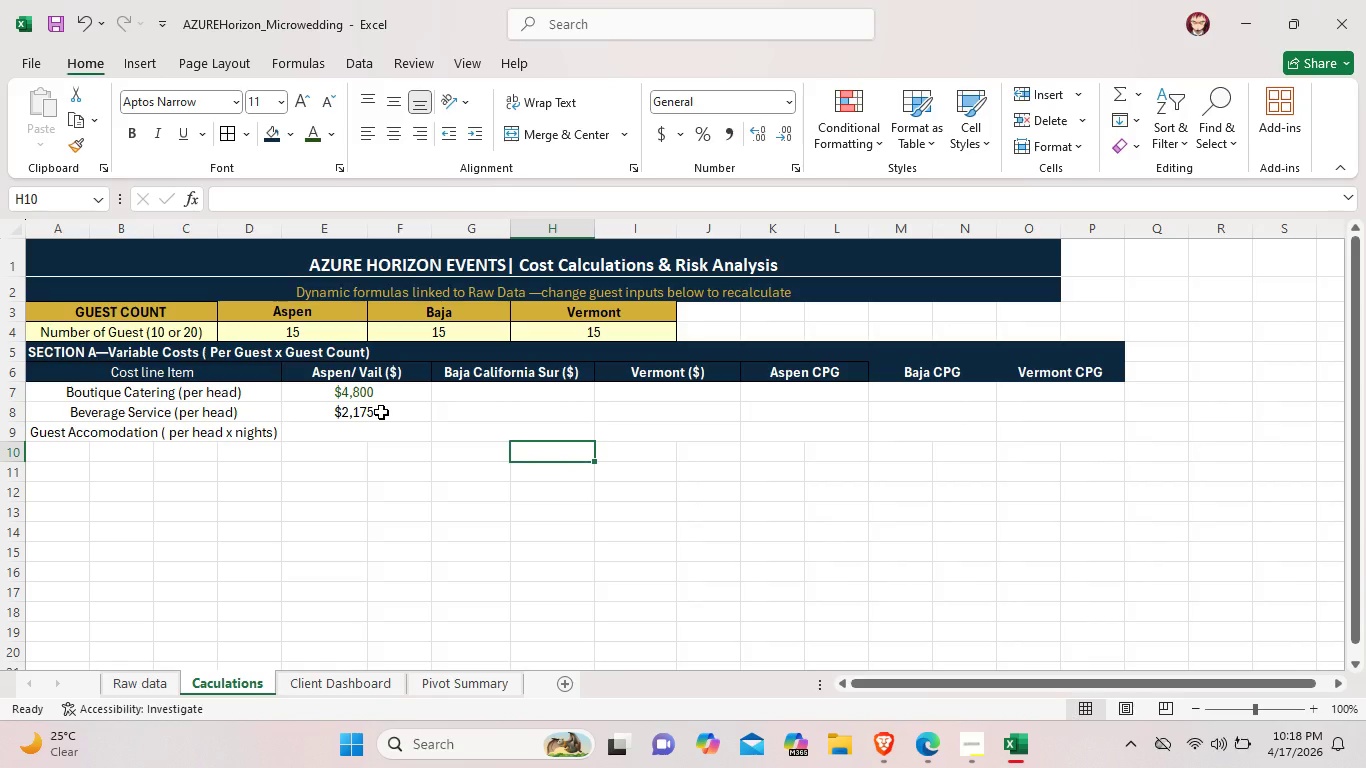 
left_click([382, 412])
 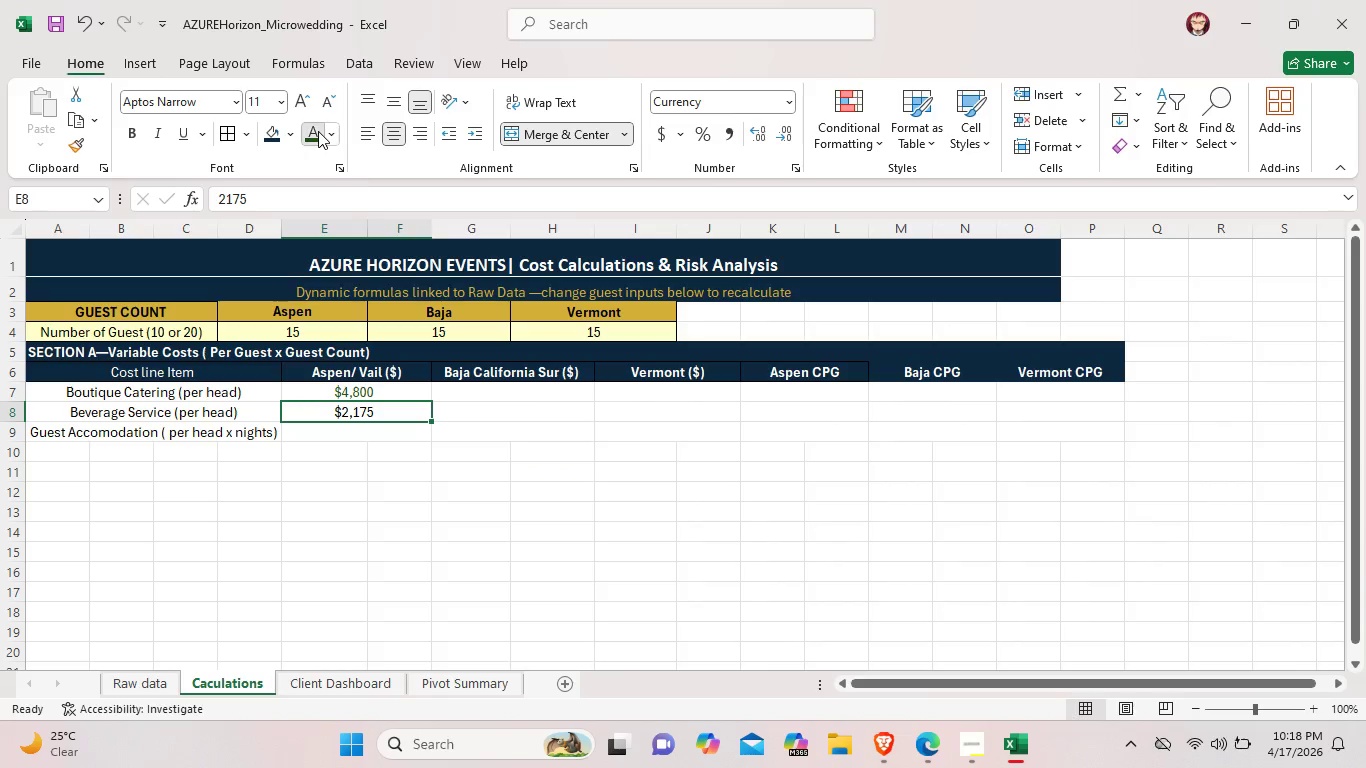 
left_click([462, 475])
 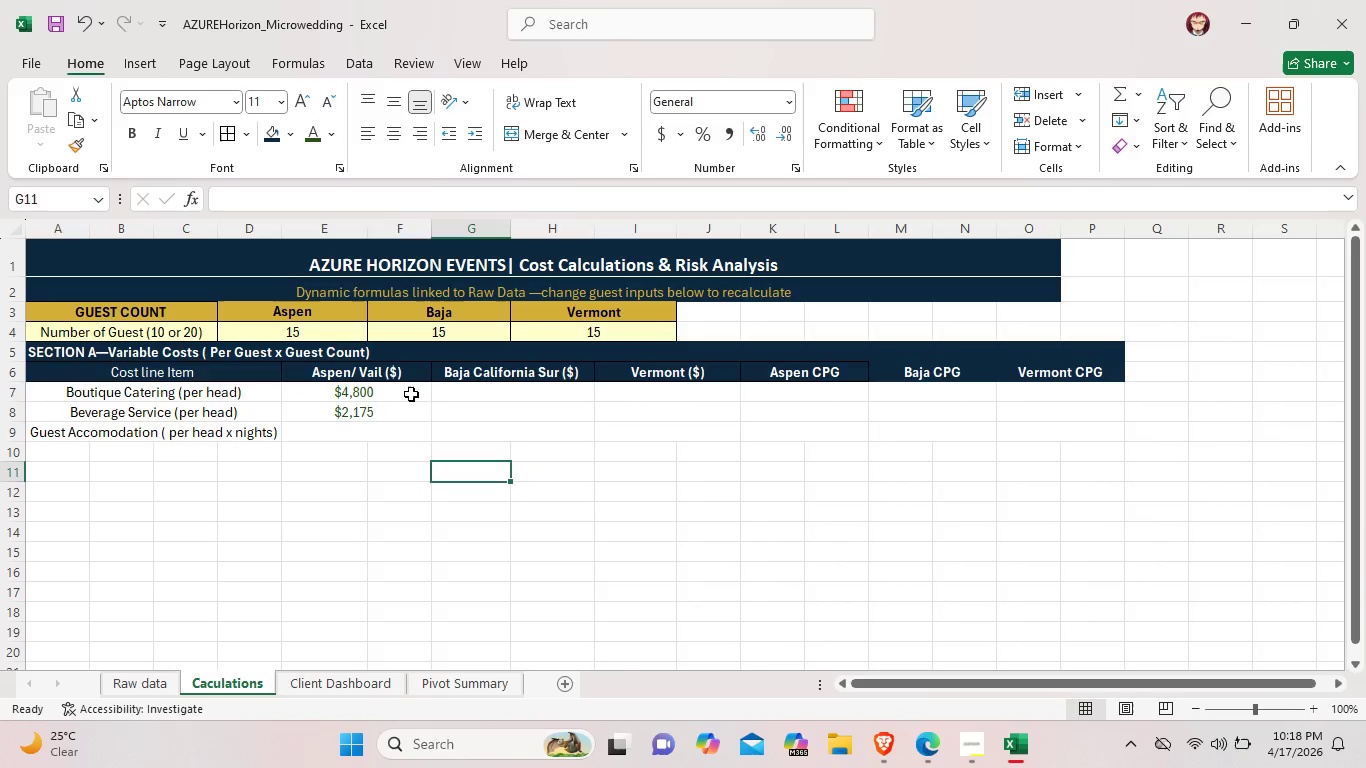 
left_click([411, 394])
 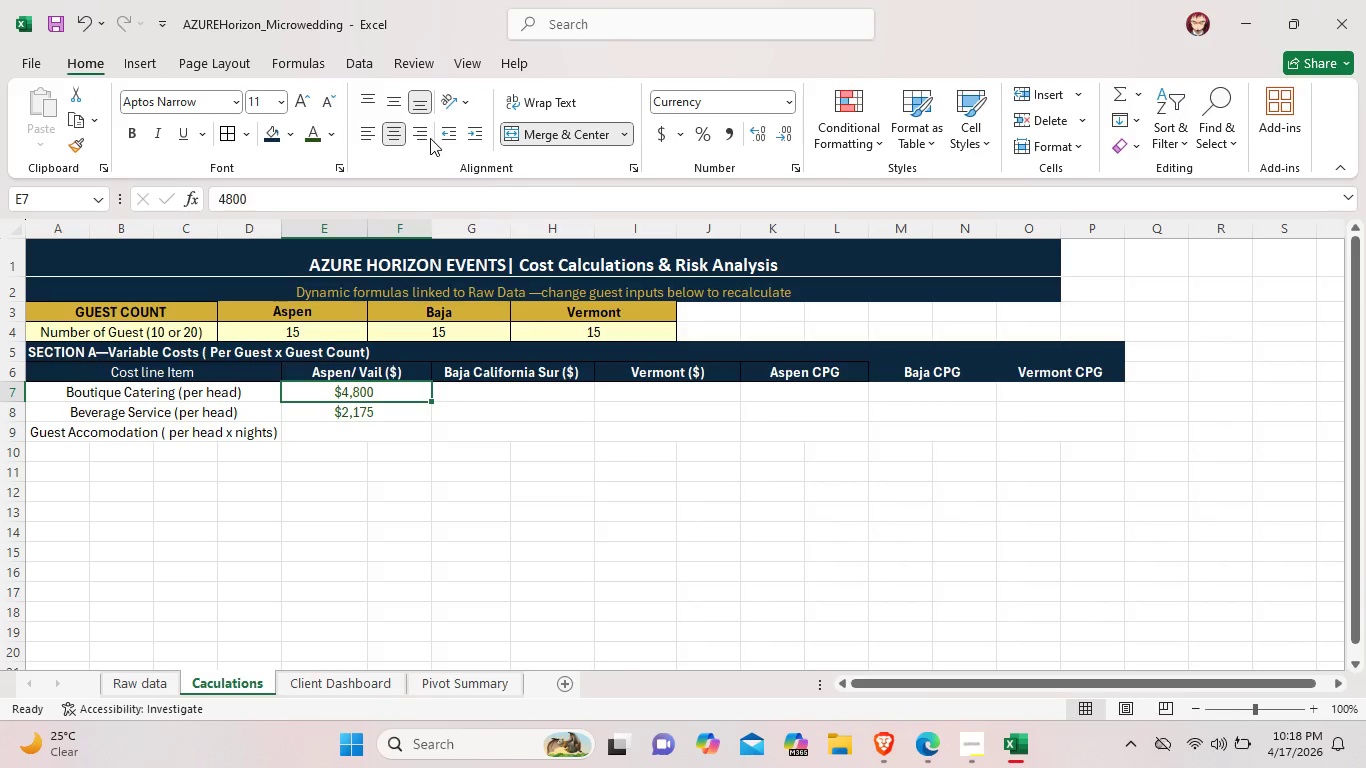 
double_click([425, 135])
 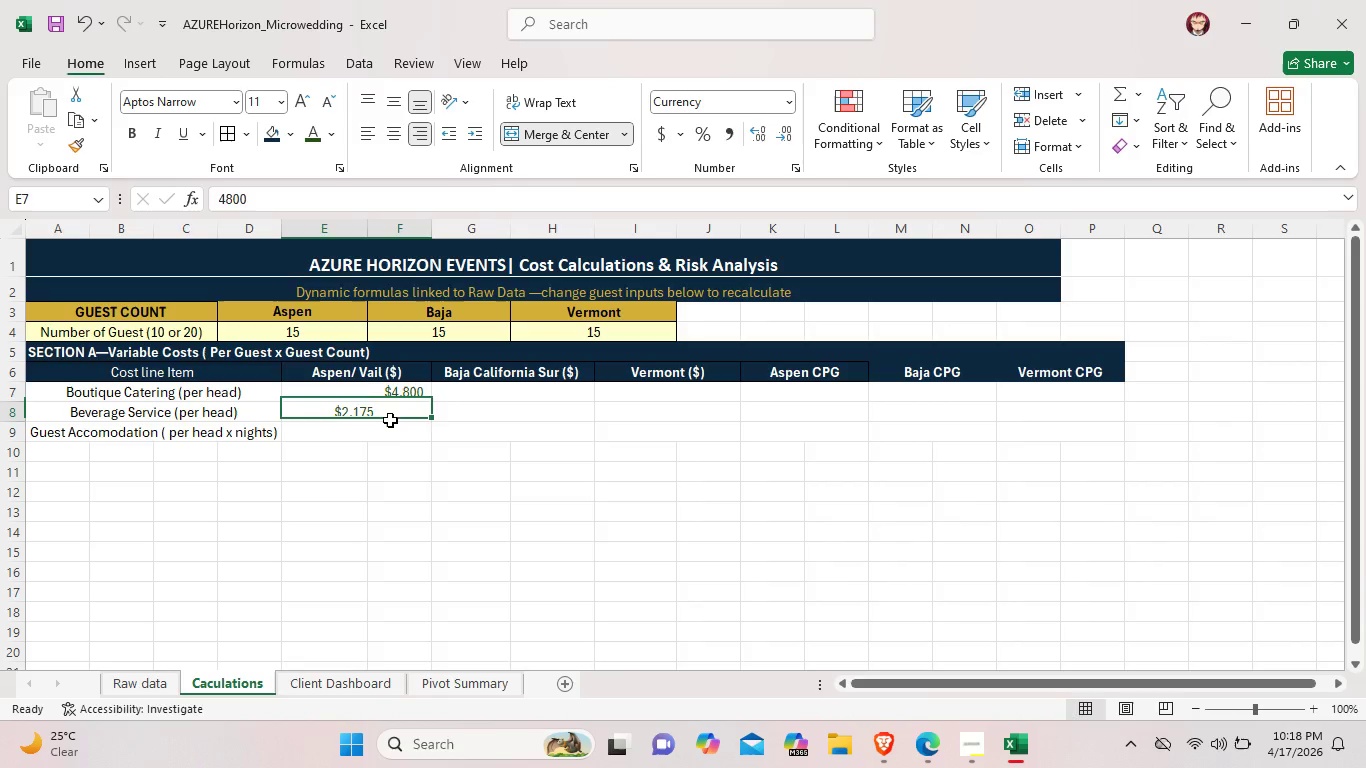 
left_click([390, 420])
 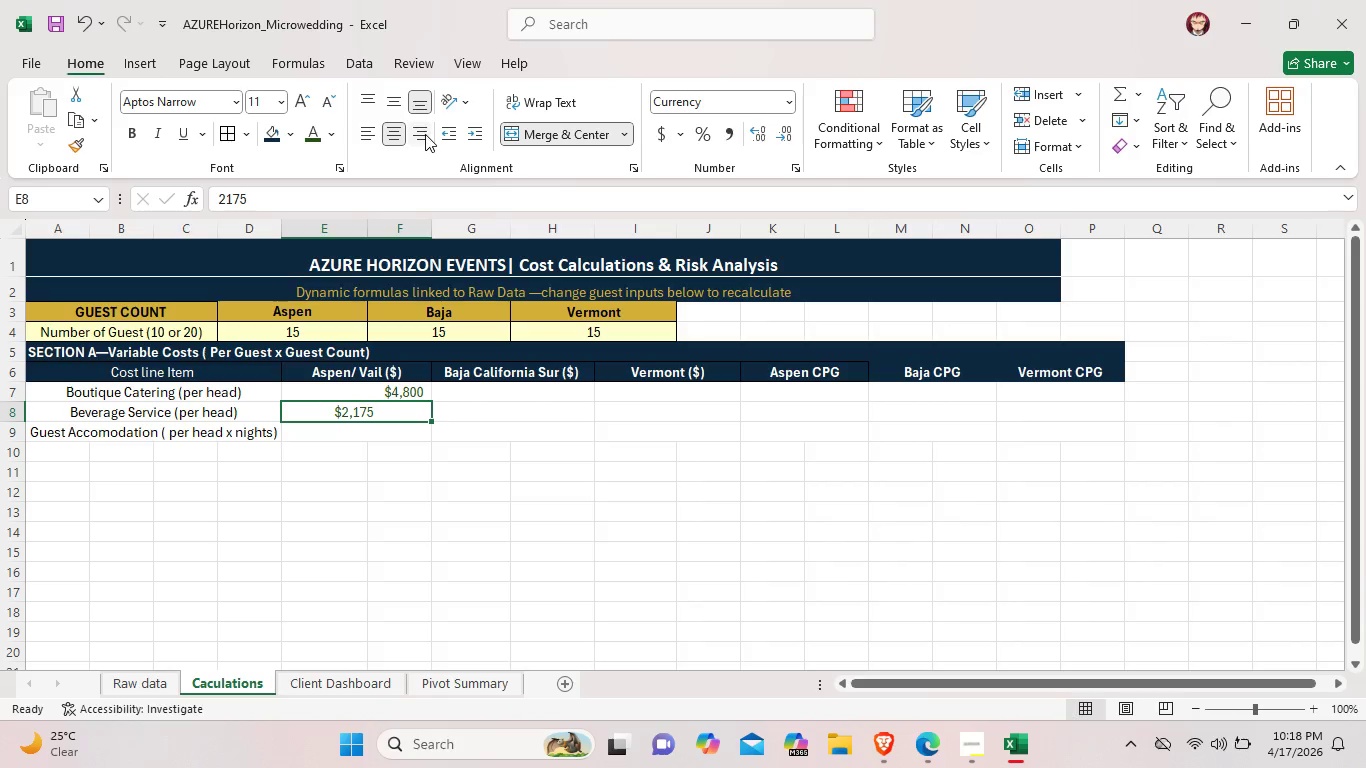 
left_click([425, 134])
 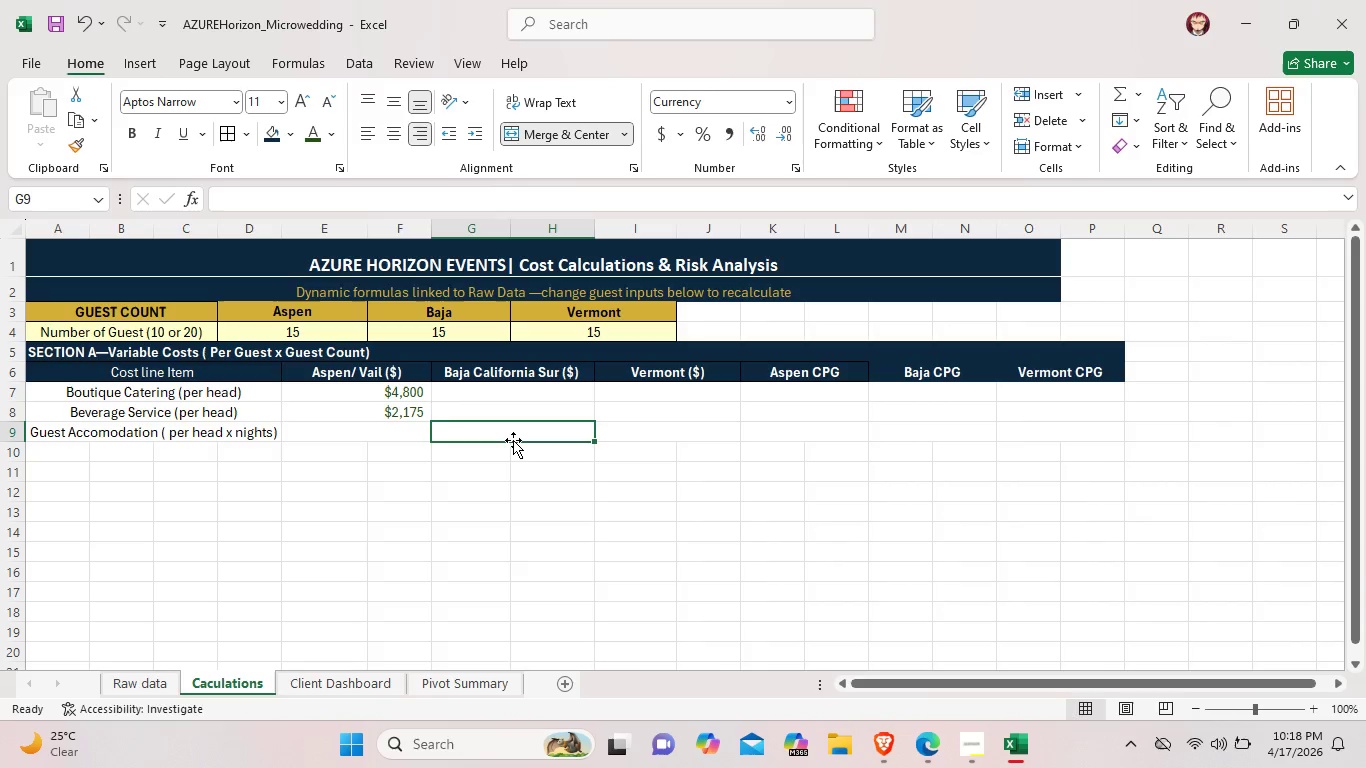 
left_click([513, 440])
 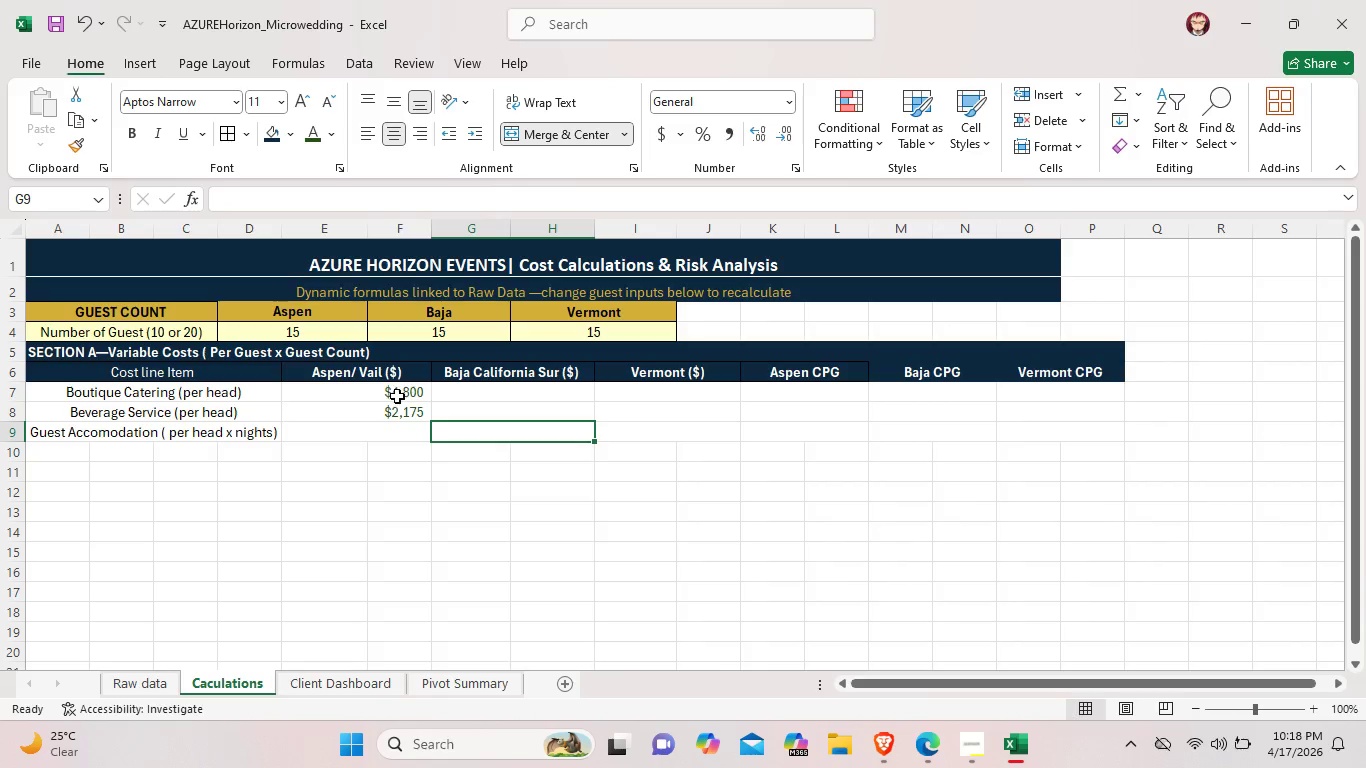 
left_click([409, 388])
 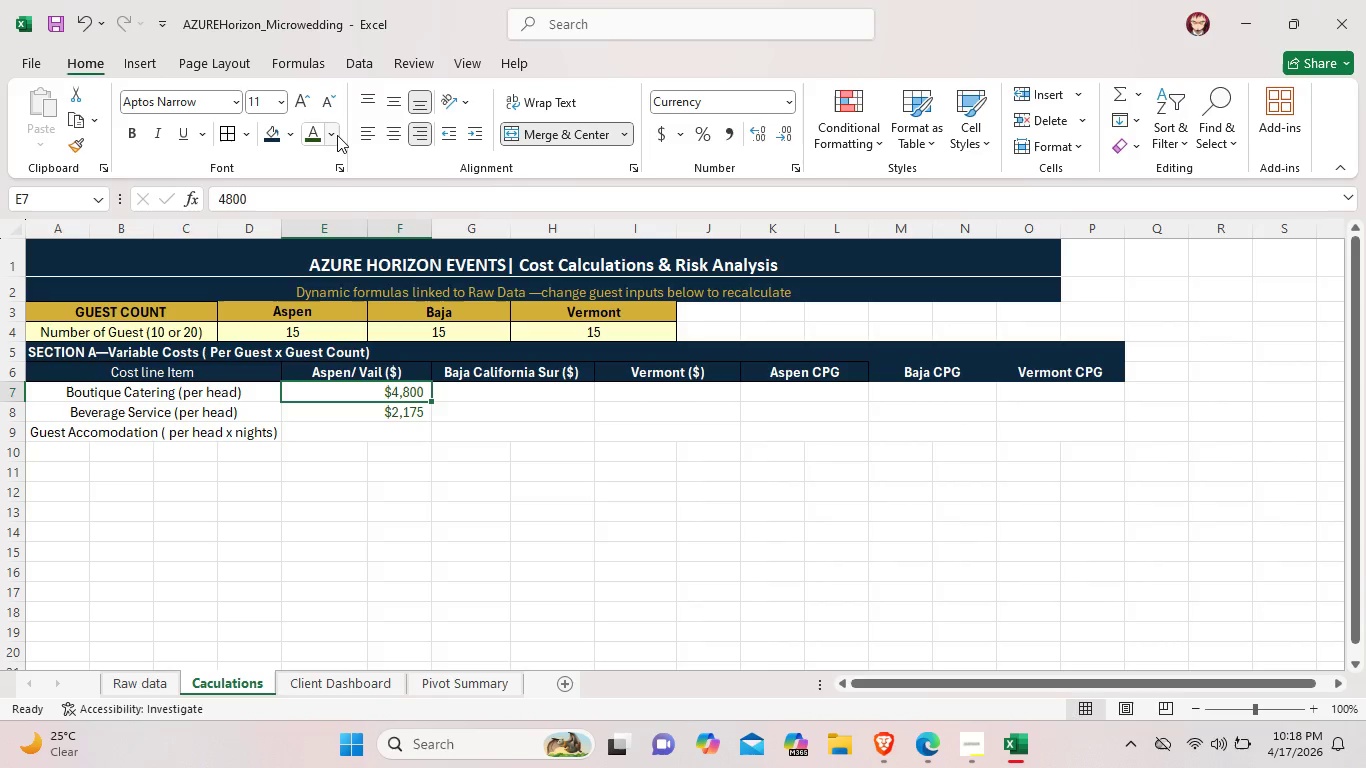 
left_click([336, 135])
 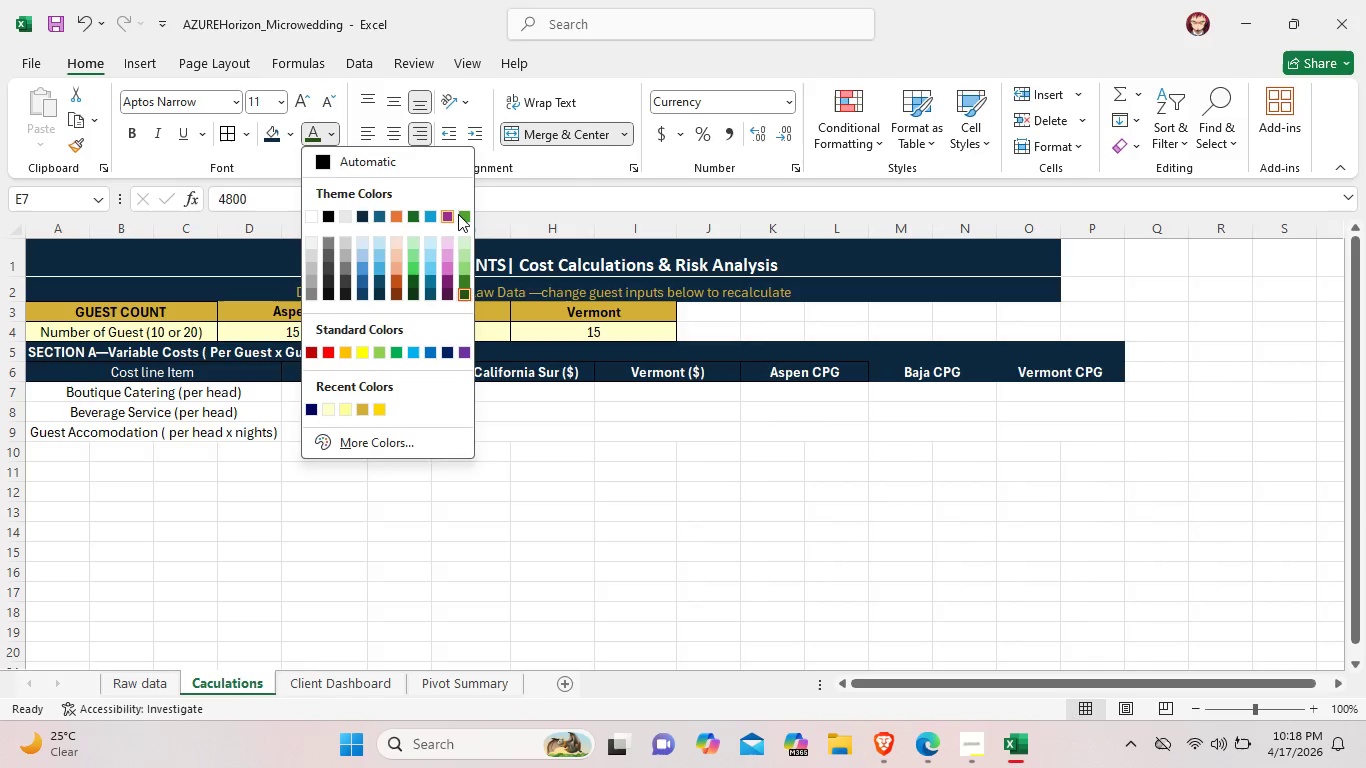 
left_click([465, 214])
 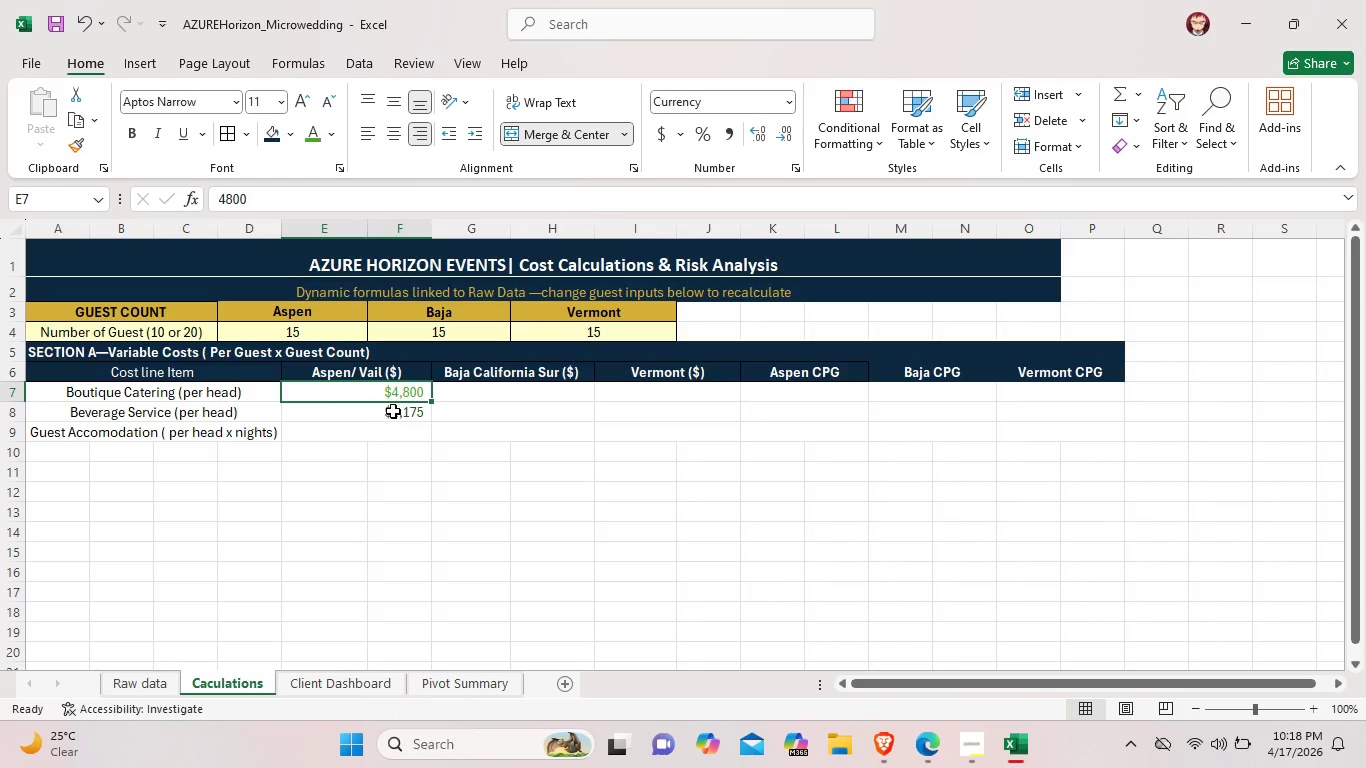 
left_click([395, 411])
 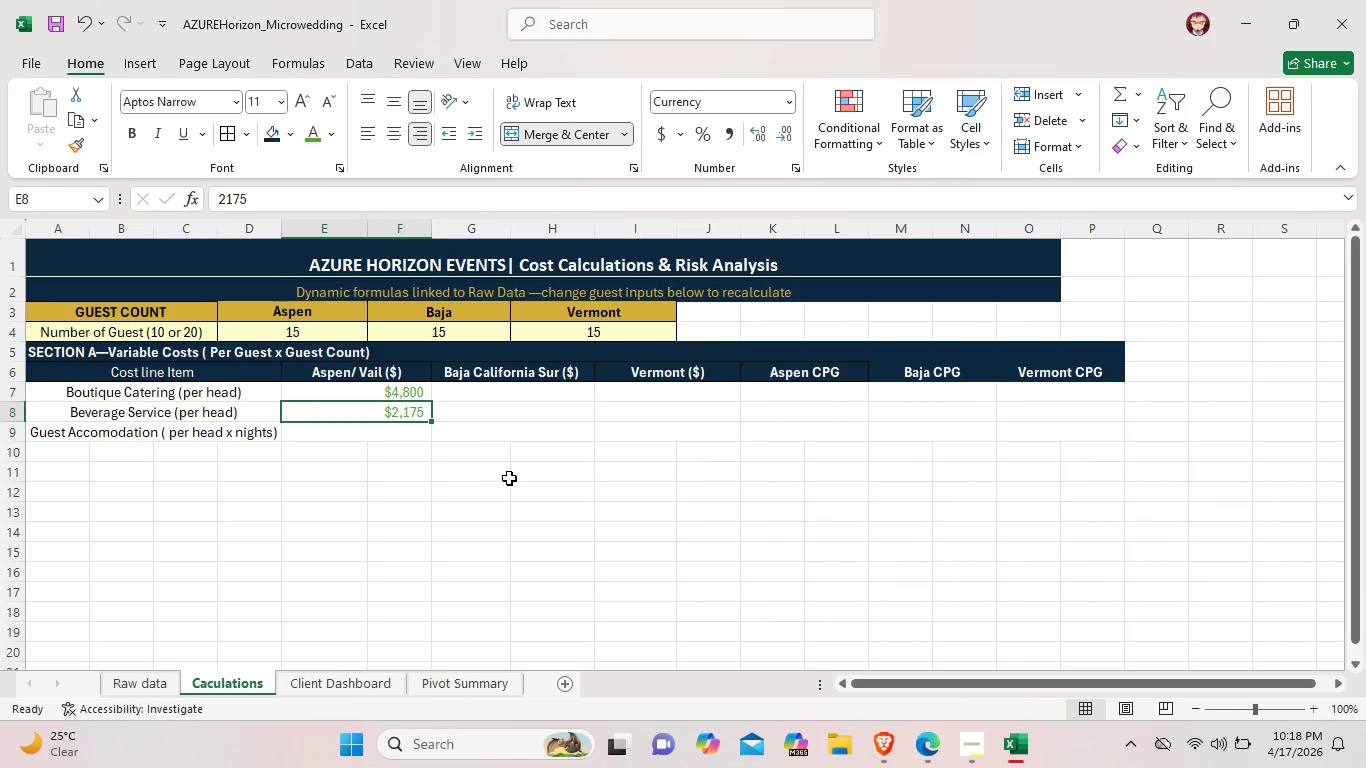 
double_click([514, 486])
 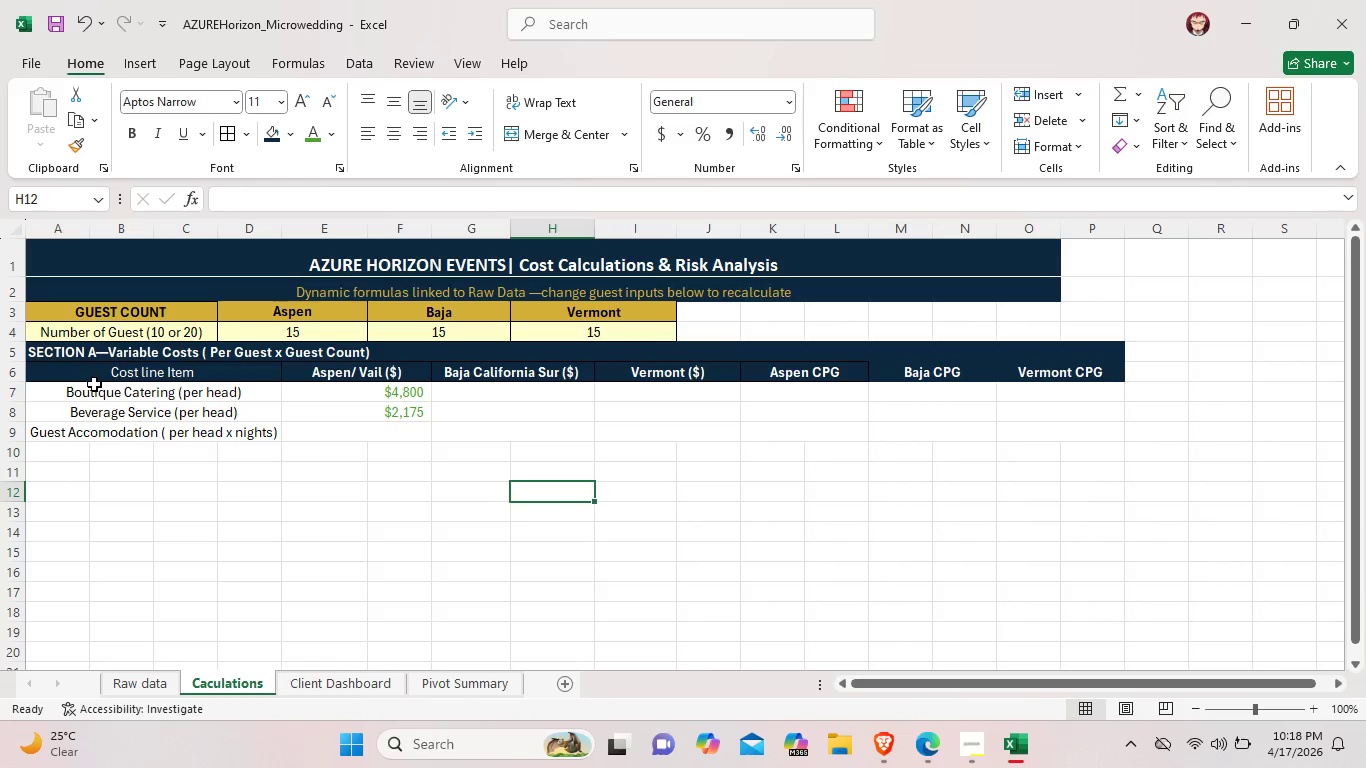 
wait(6.22)
 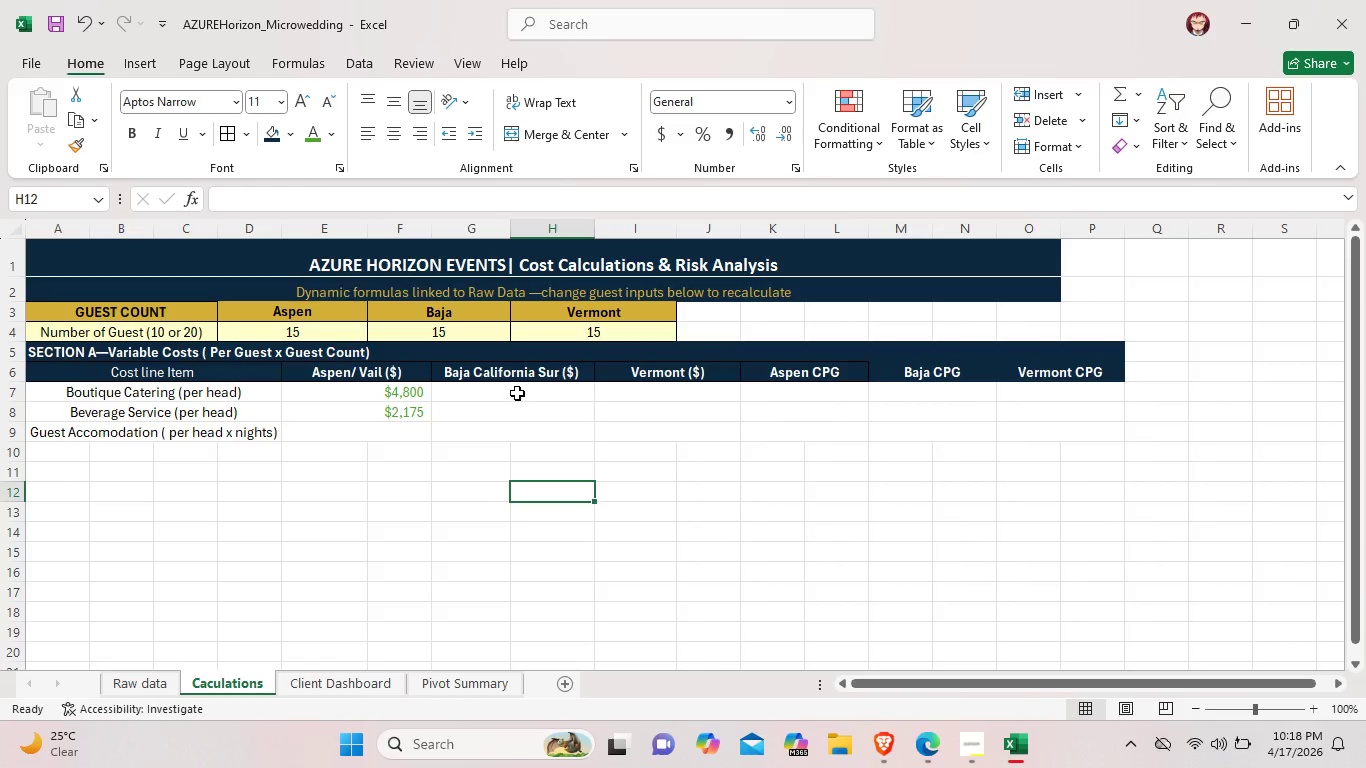 
double_click([621, 395])
 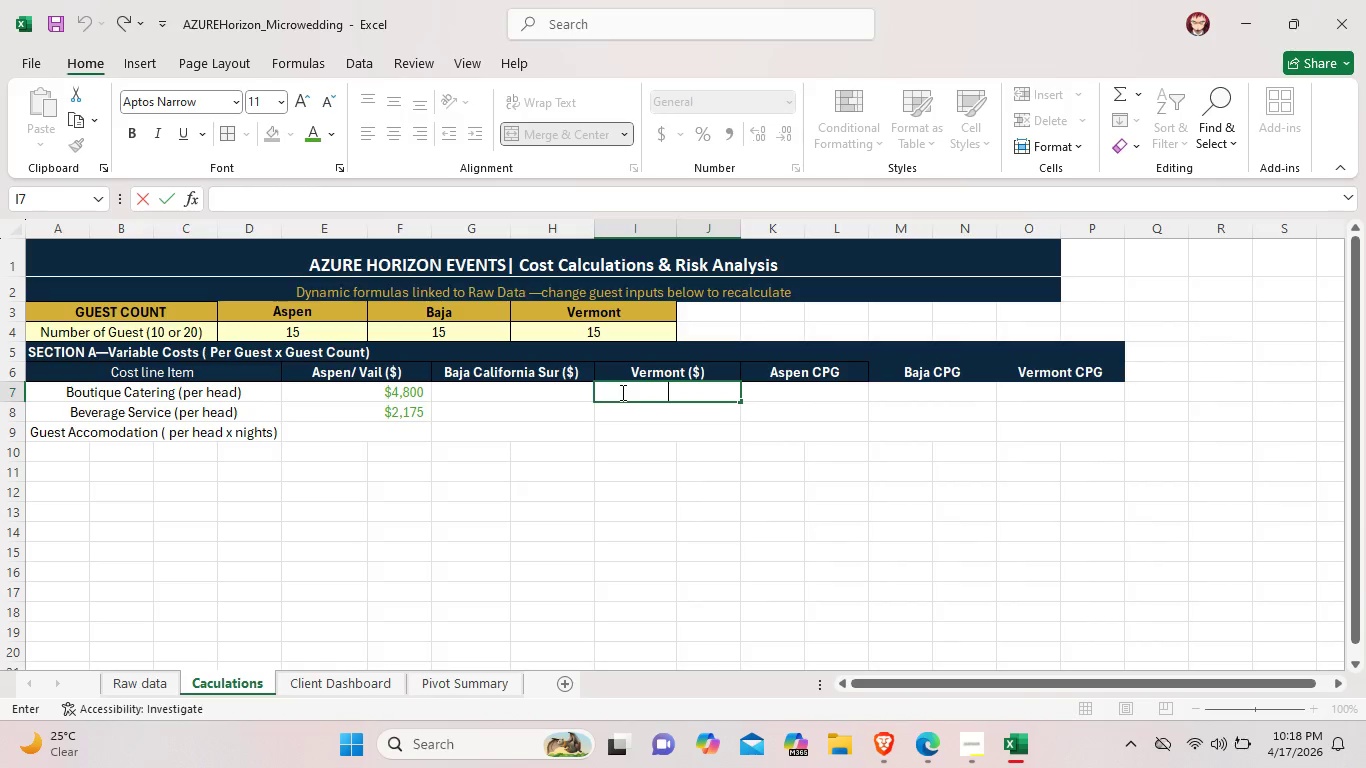 
type($2,925)
 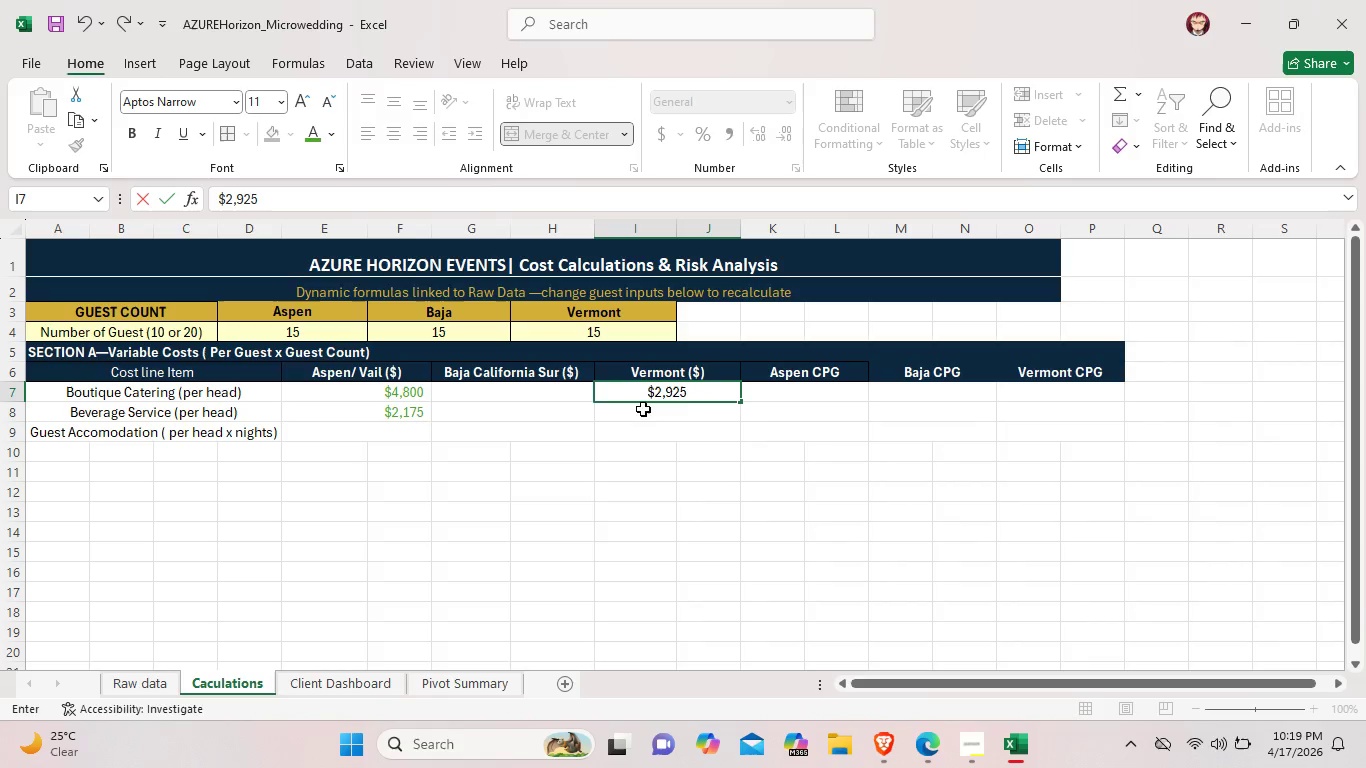 
double_click([644, 412])
 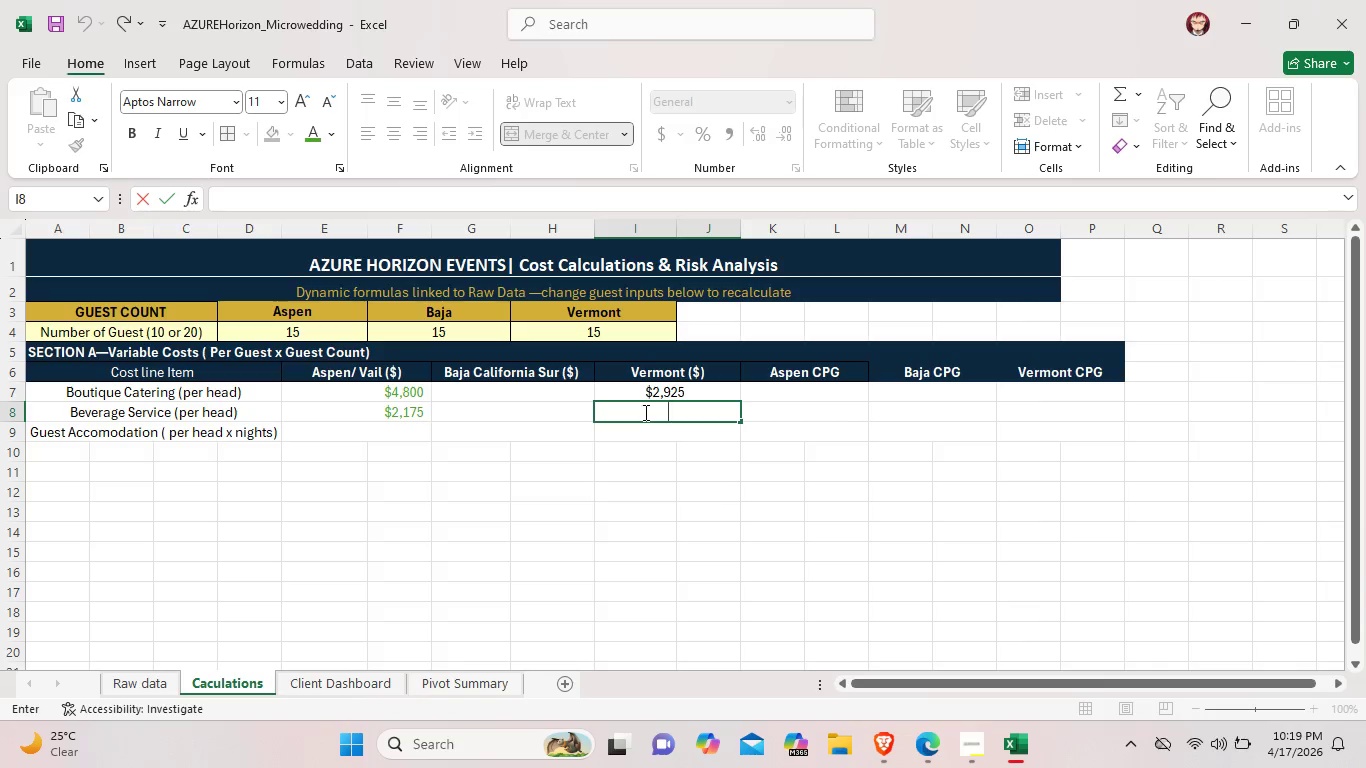 
hold_key(key=ShiftLeft, duration=0.36)
 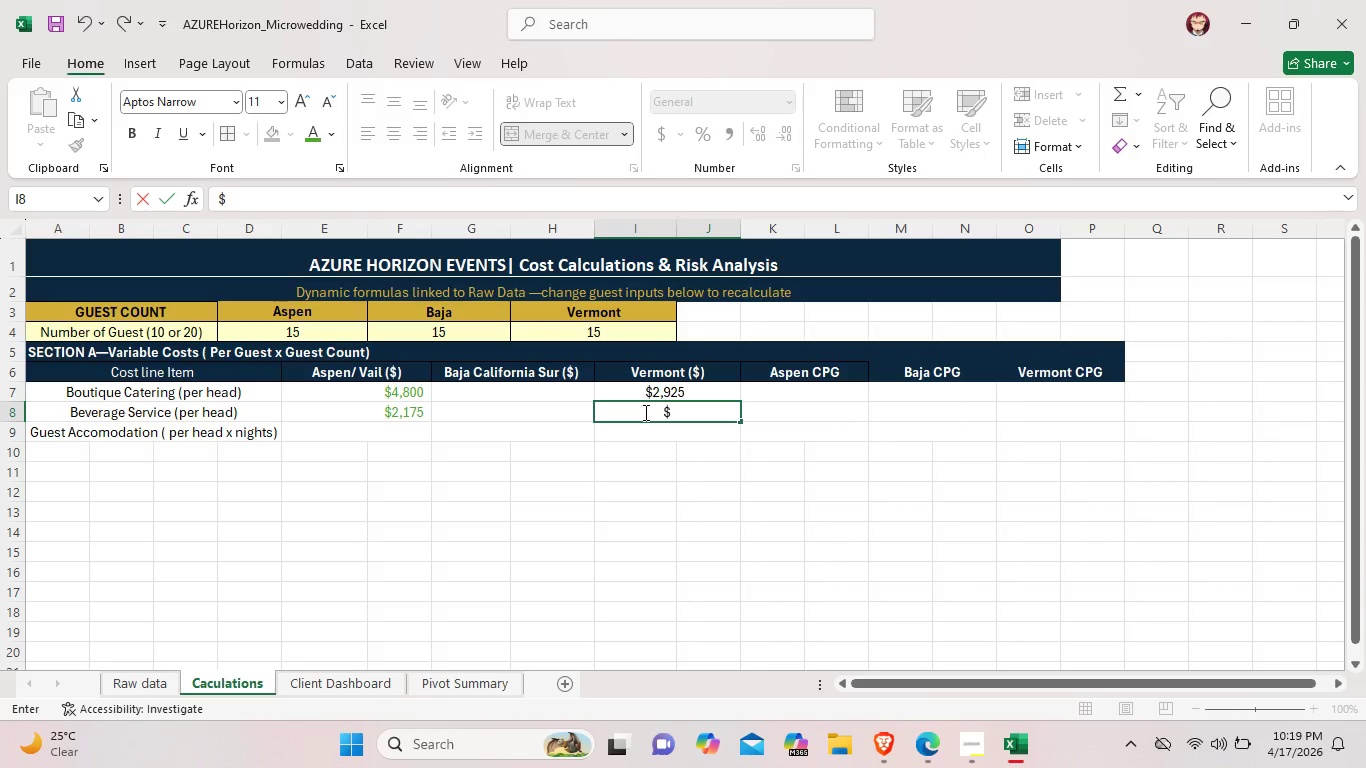 
type($1,42)
key(Backspace)
type(25)
 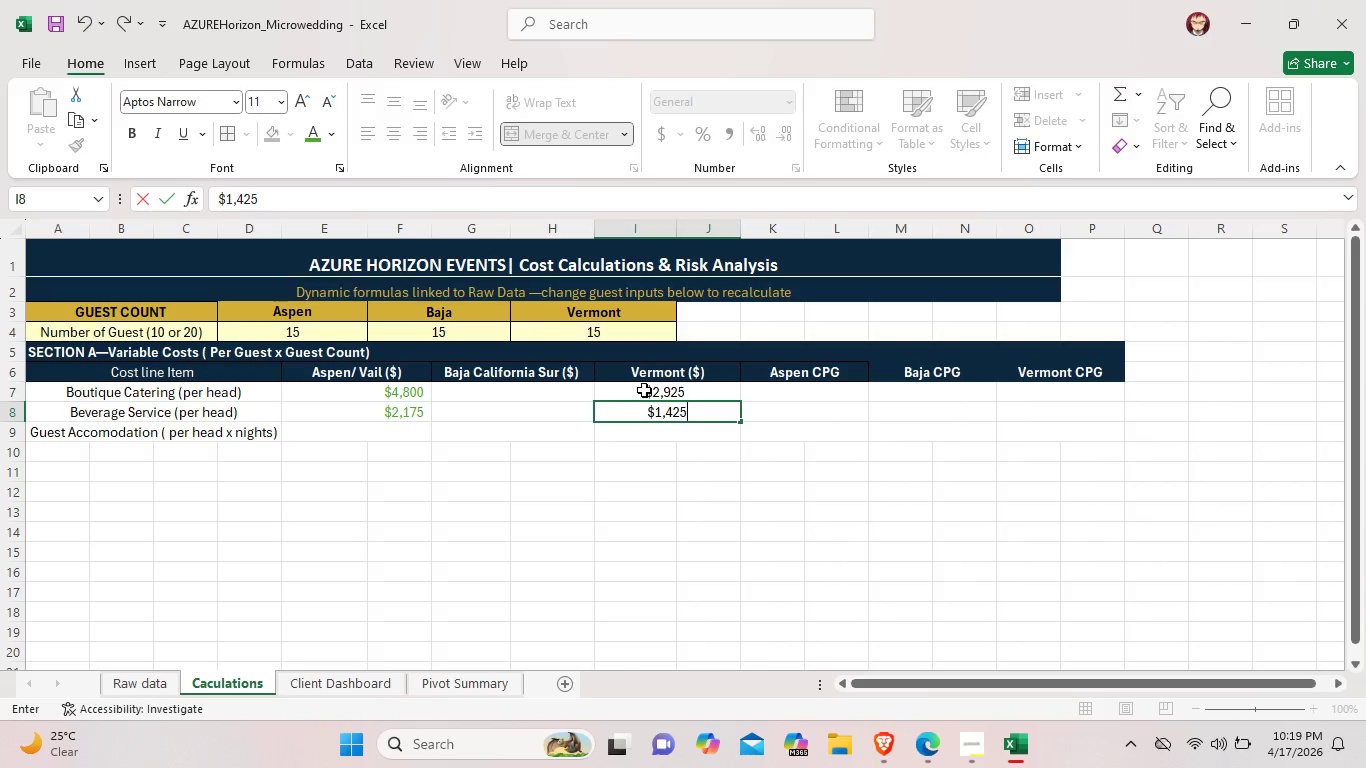 
left_click([640, 389])
 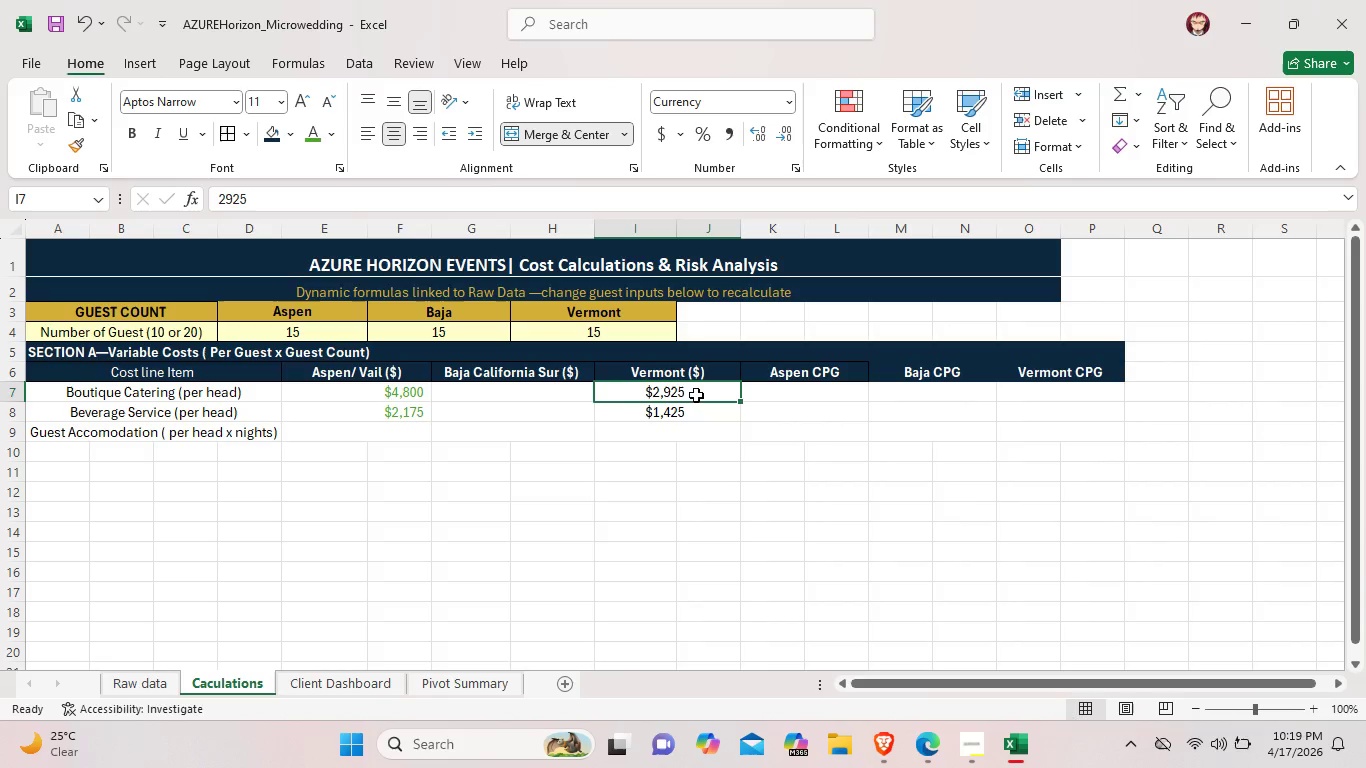 
double_click([696, 395])
 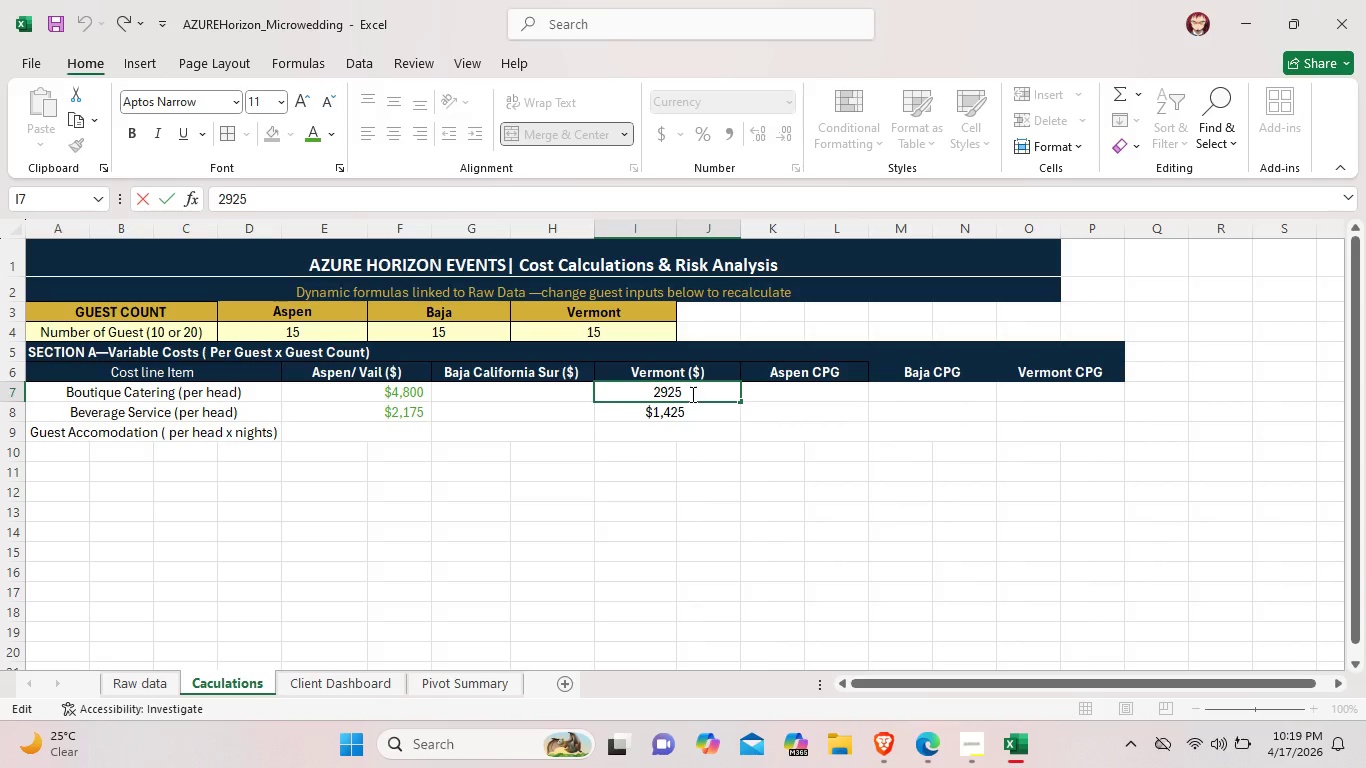 
left_click_drag(start_coordinate=[696, 395], to_coordinate=[639, 392])
 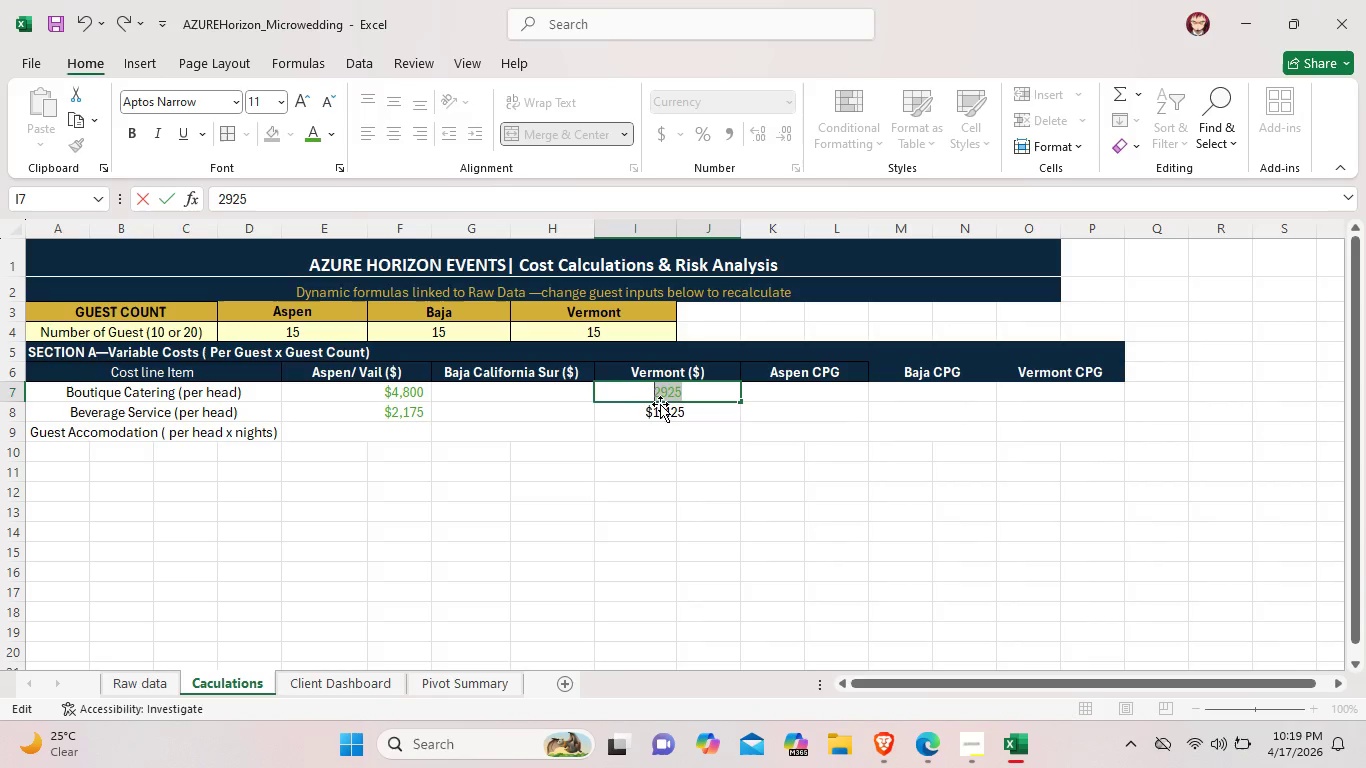 
left_click([666, 413])
 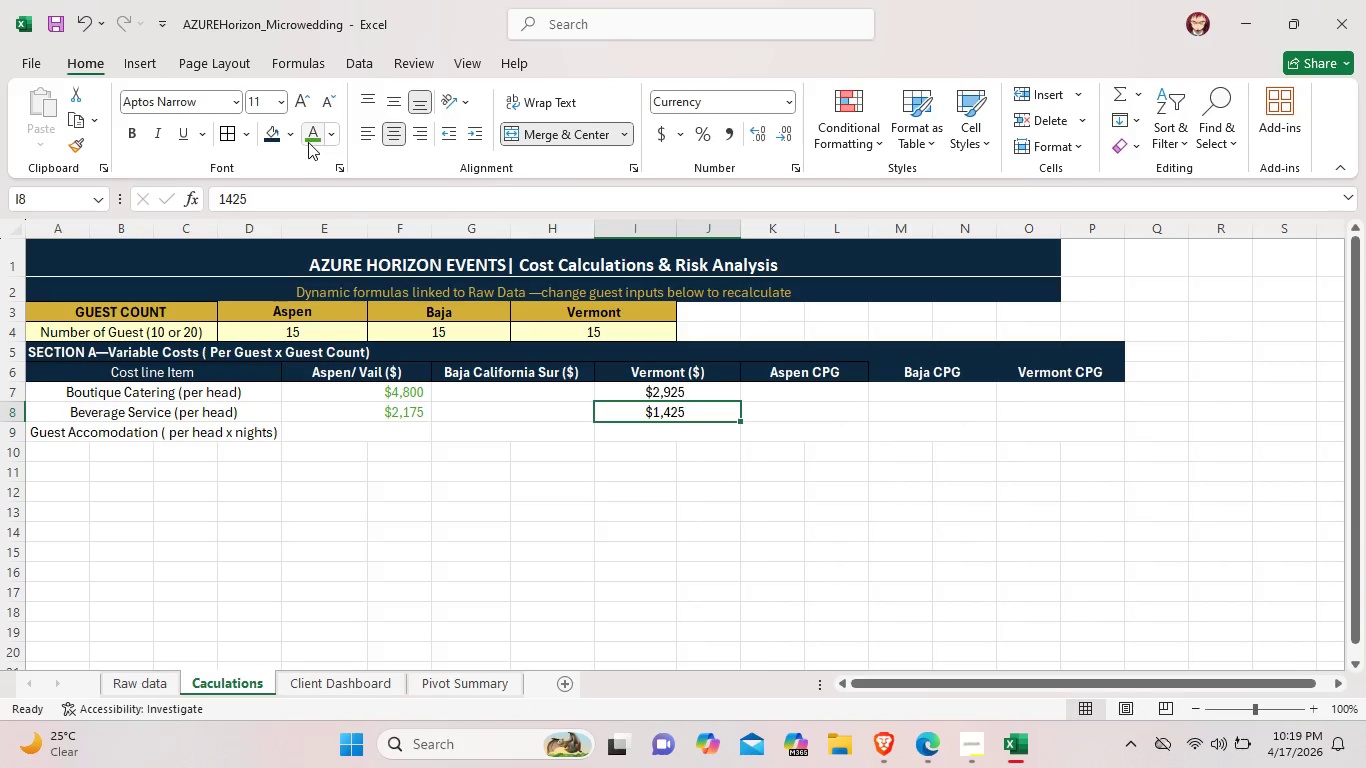 
left_click([313, 140])
 